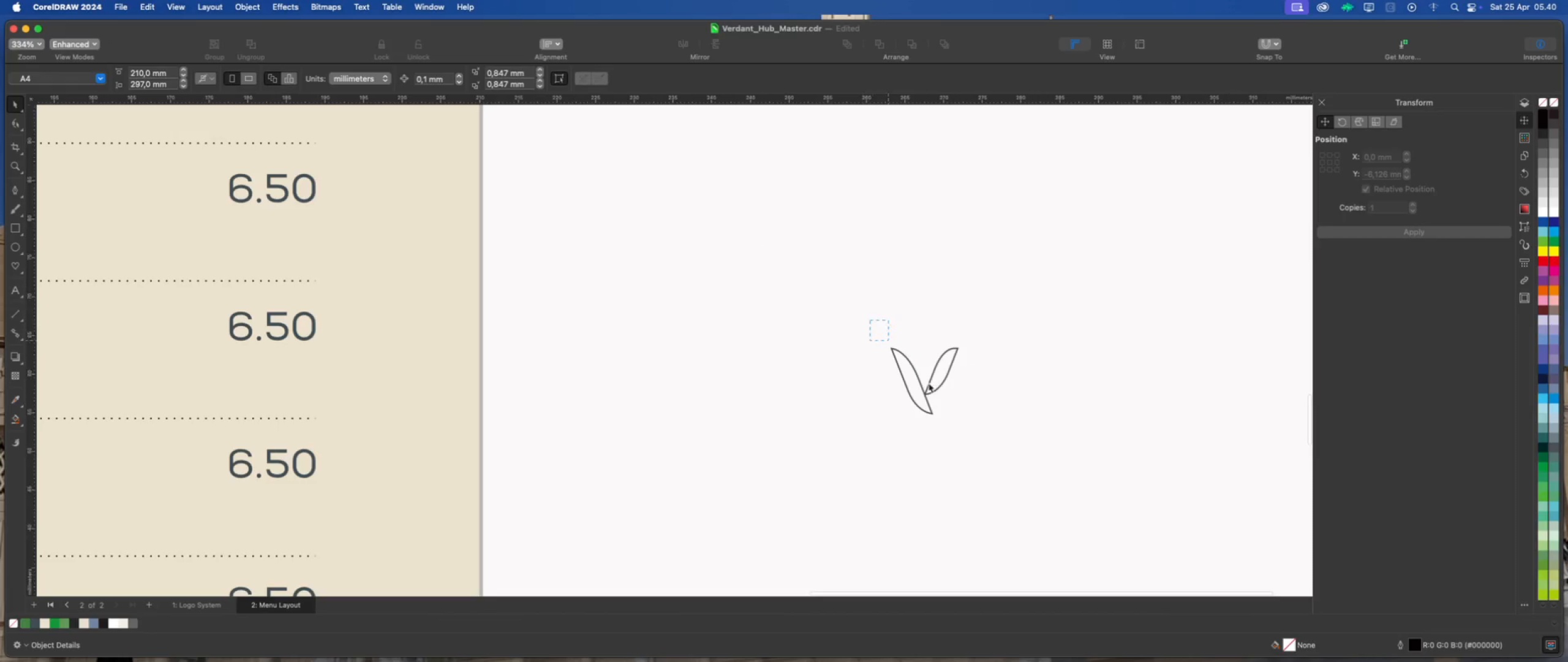 
left_click_drag(start_coordinate=[870, 320], to_coordinate=[992, 443])
 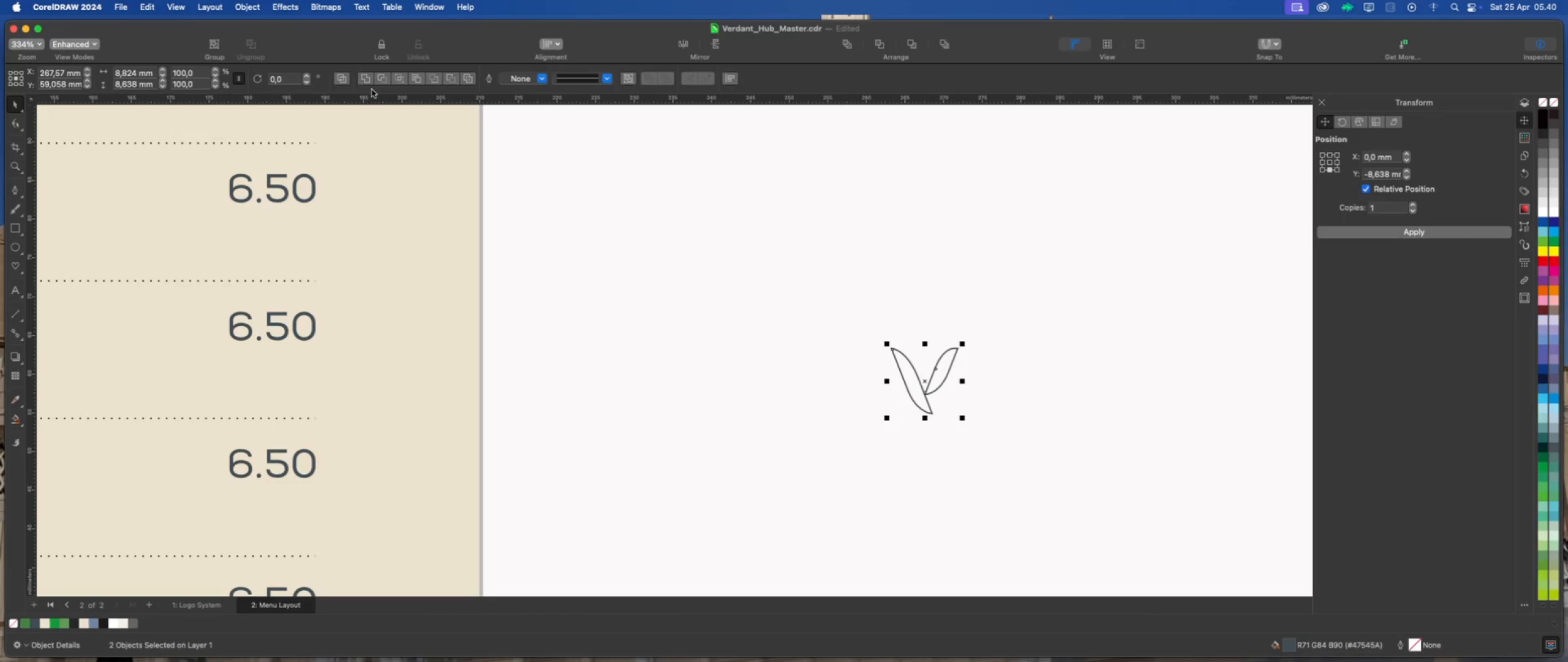 
scroll: coordinate [917, 265], scroll_direction: down, amount: 12.0
 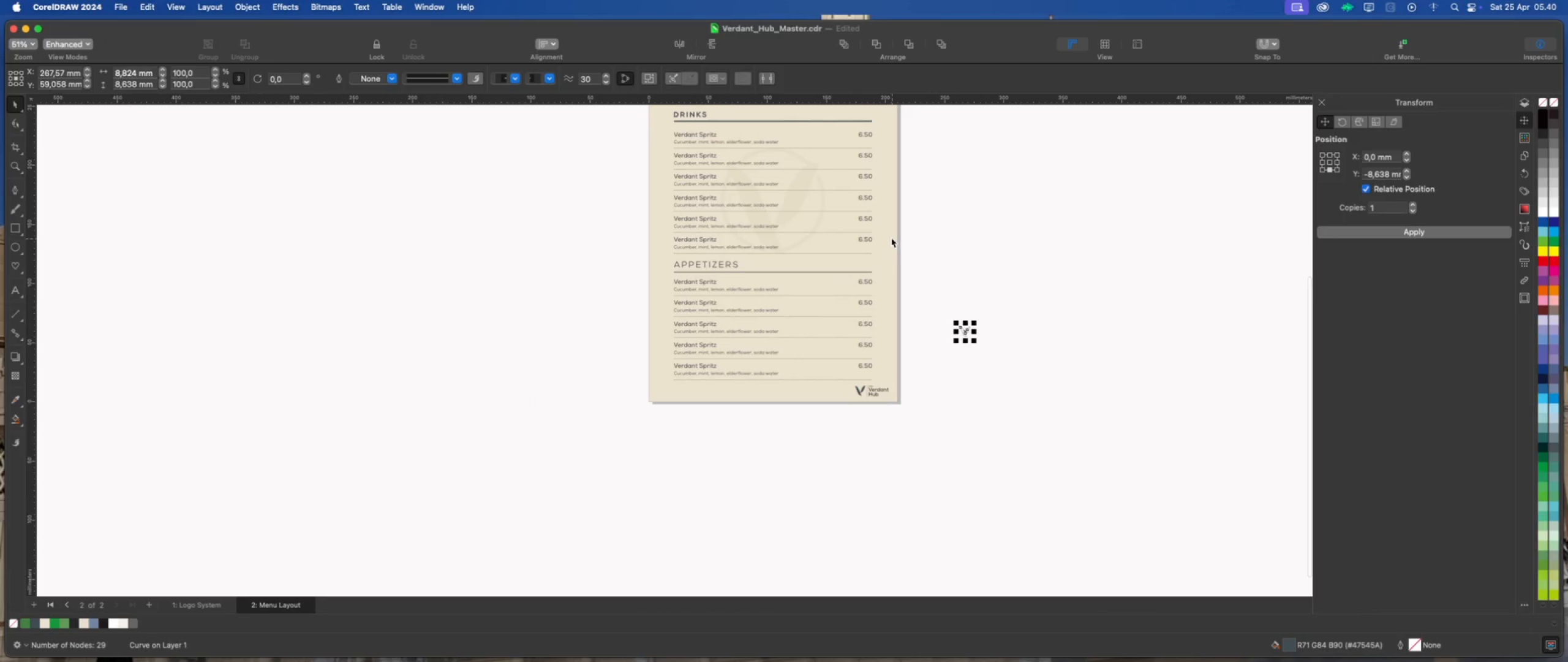 
scroll: coordinate [891, 235], scroll_direction: up, amount: 3.0
 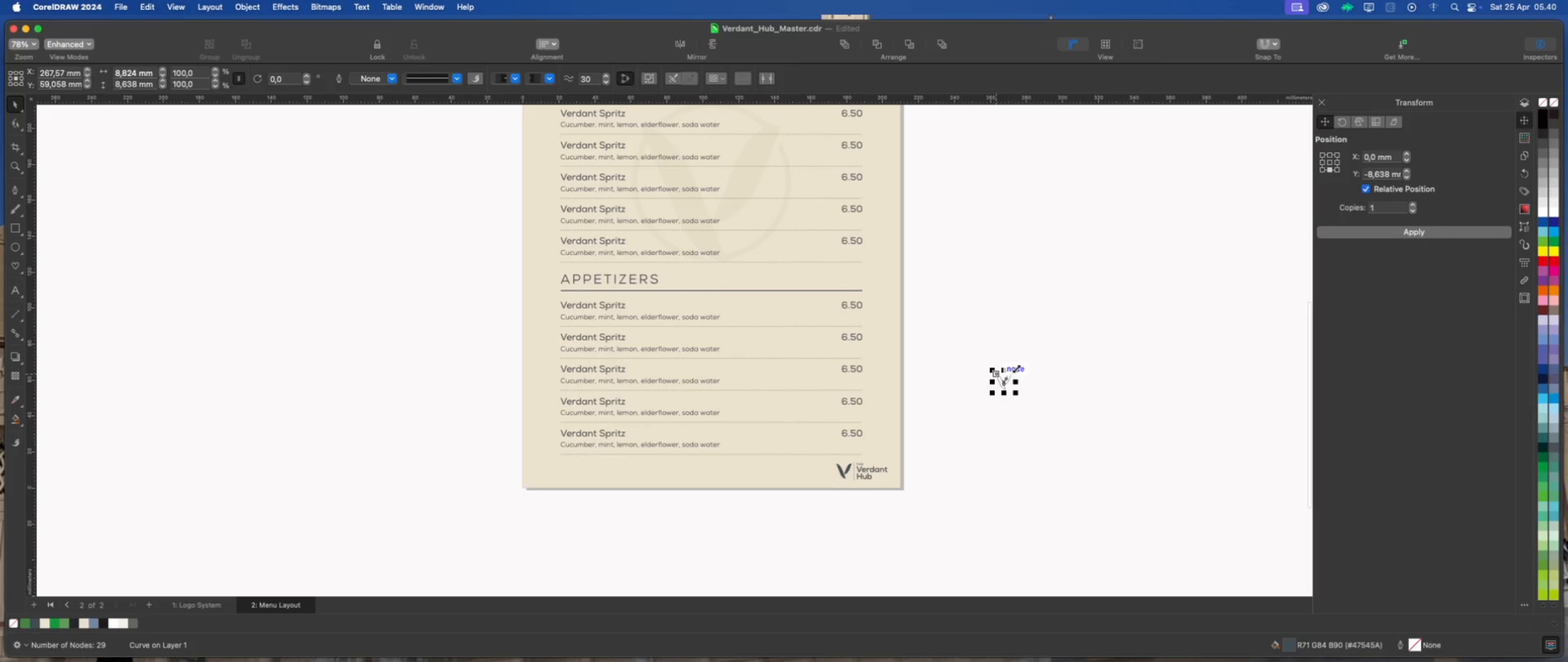 
left_click_drag(start_coordinate=[1016, 368], to_coordinate=[1032, 319])
 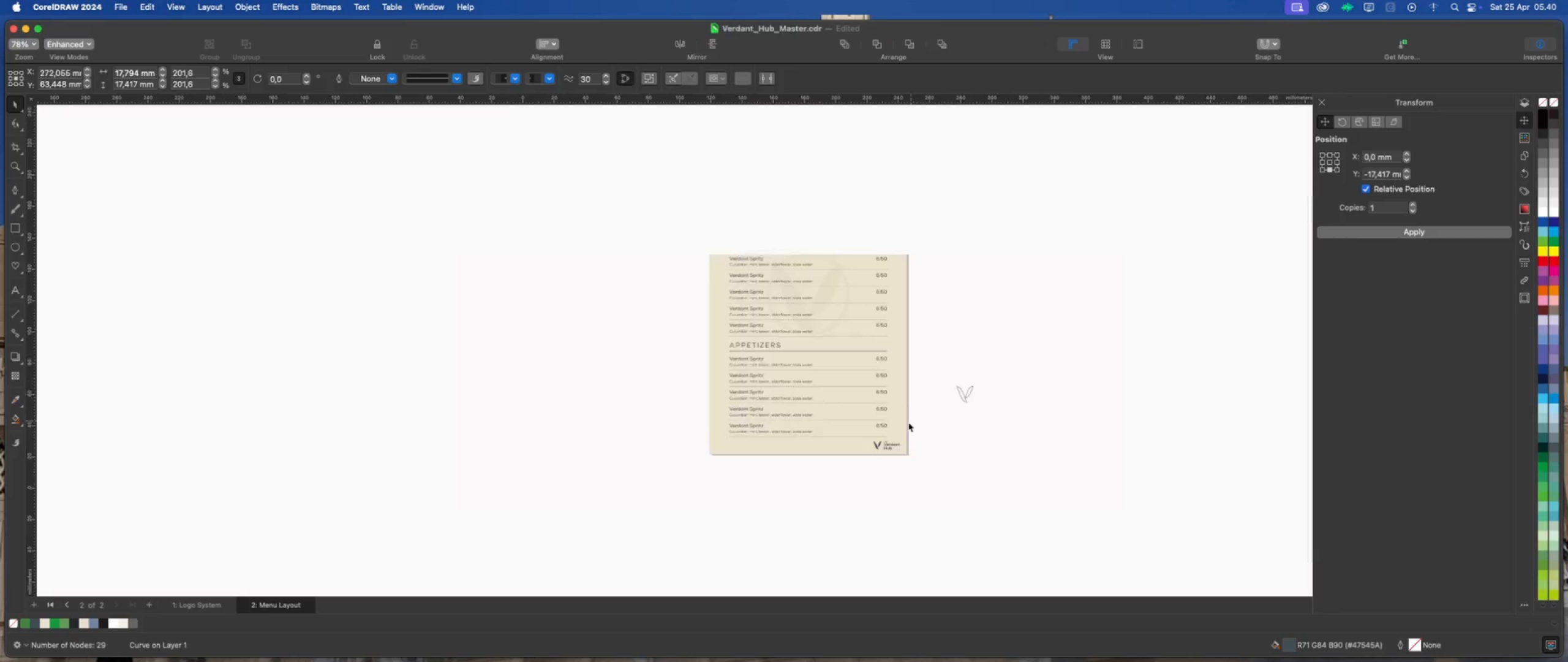 
scroll: coordinate [918, 413], scroll_direction: down, amount: 4.0
 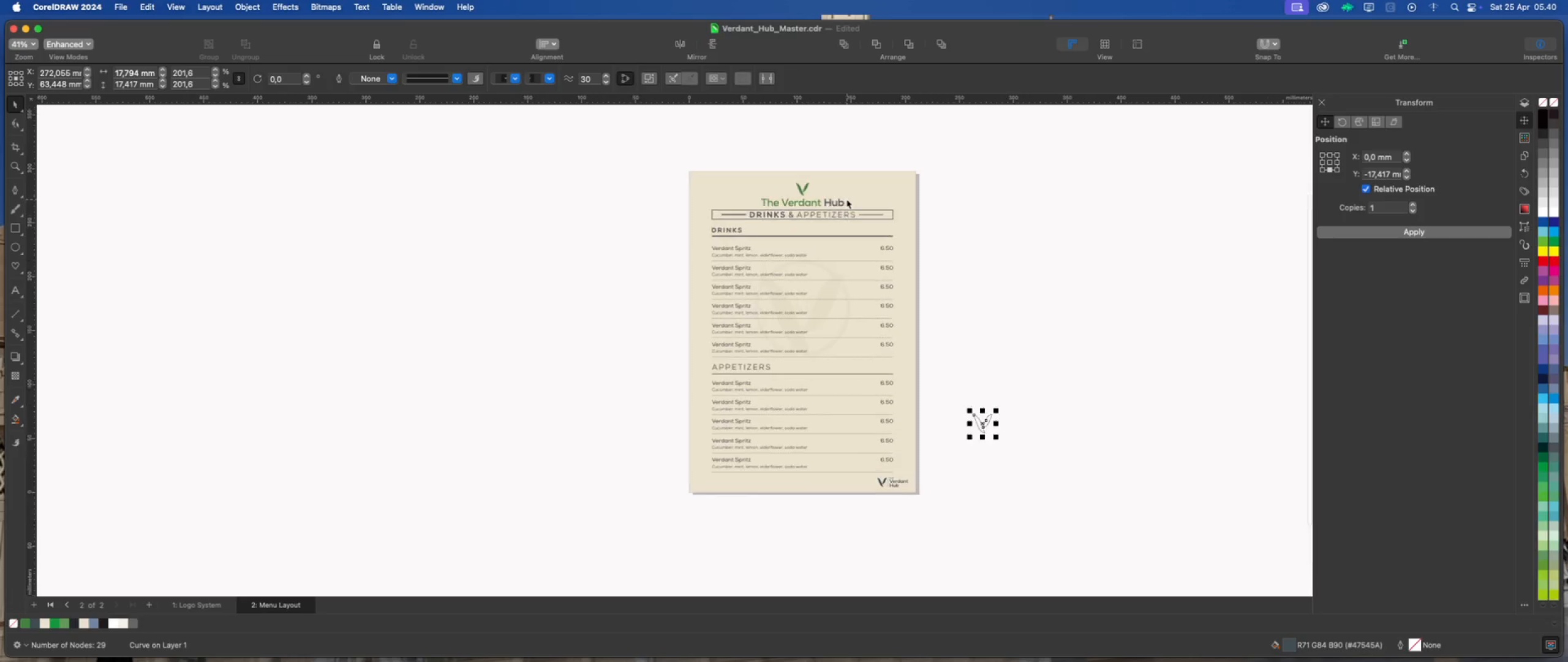 
scroll: coordinate [846, 199], scroll_direction: up, amount: 1.0
 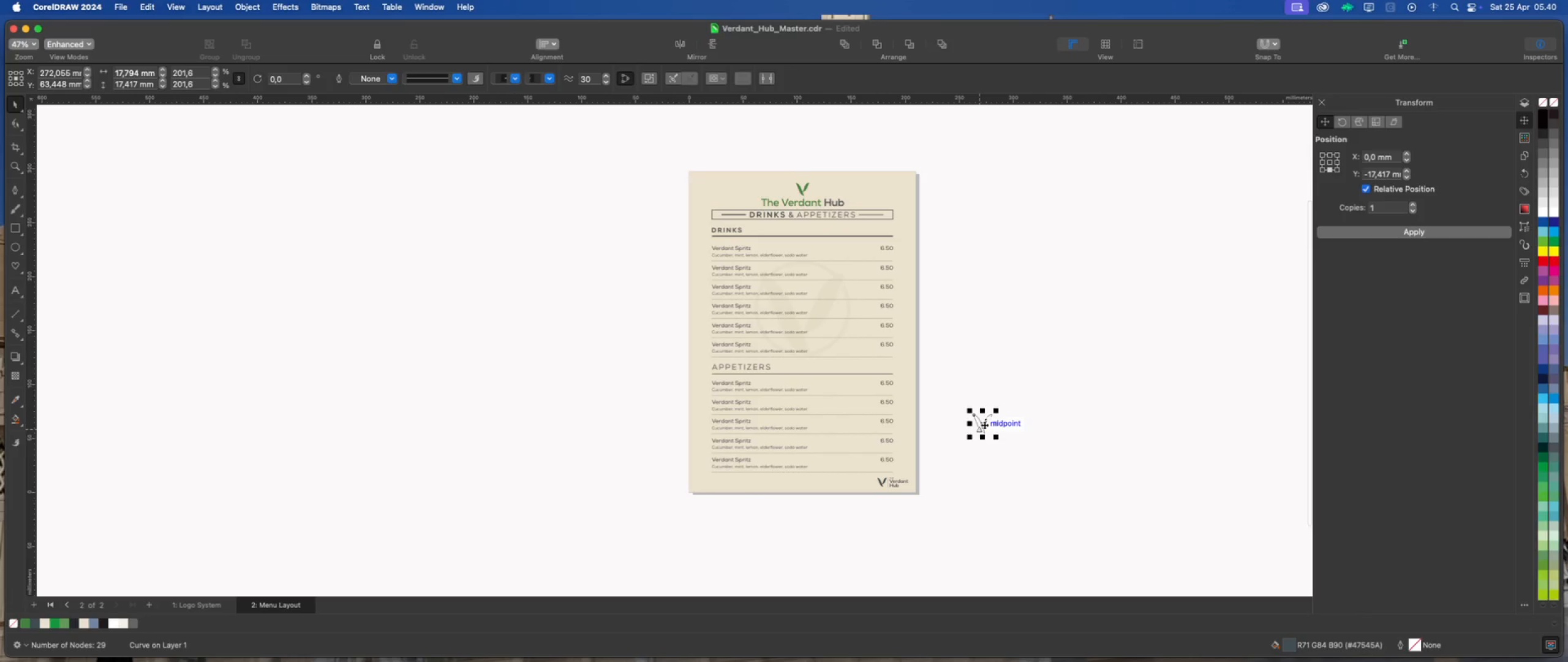 
left_click_drag(start_coordinate=[984, 425], to_coordinate=[709, 189])
 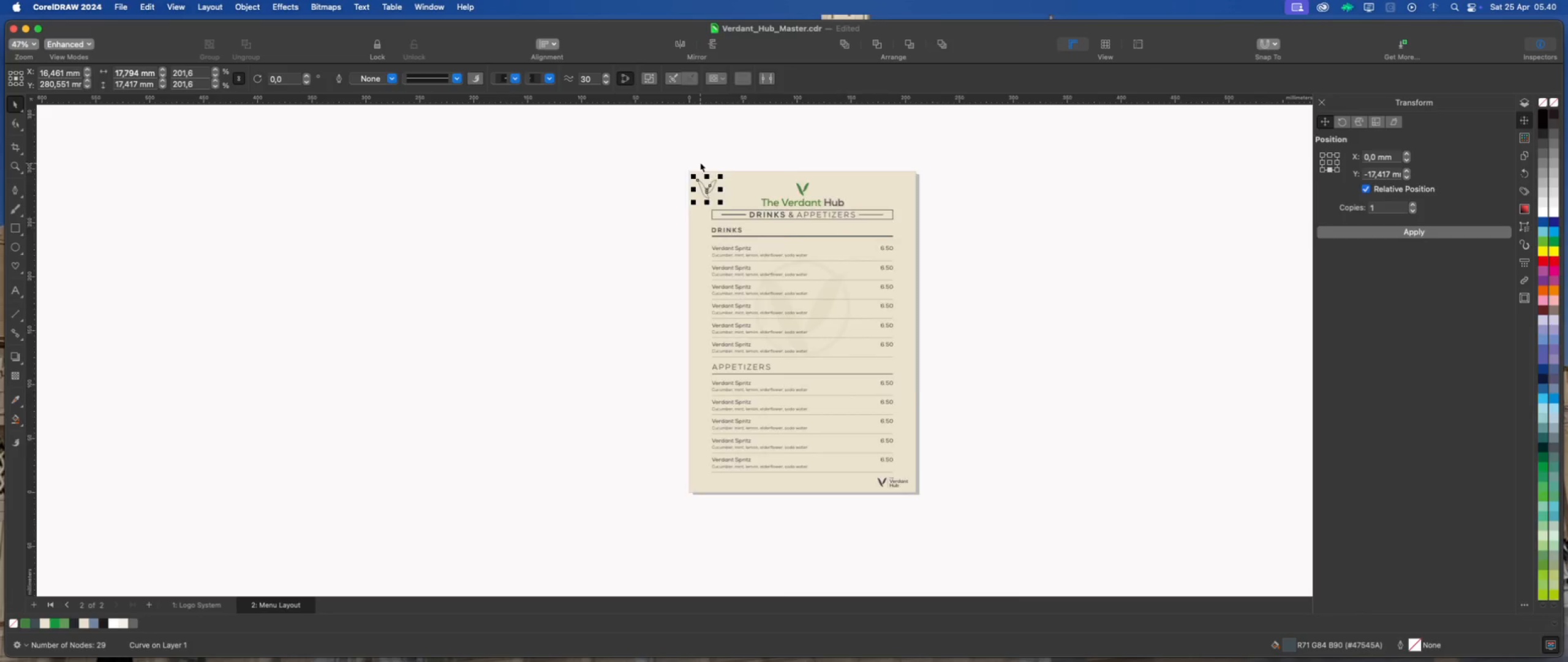 
left_click([722, 164])
 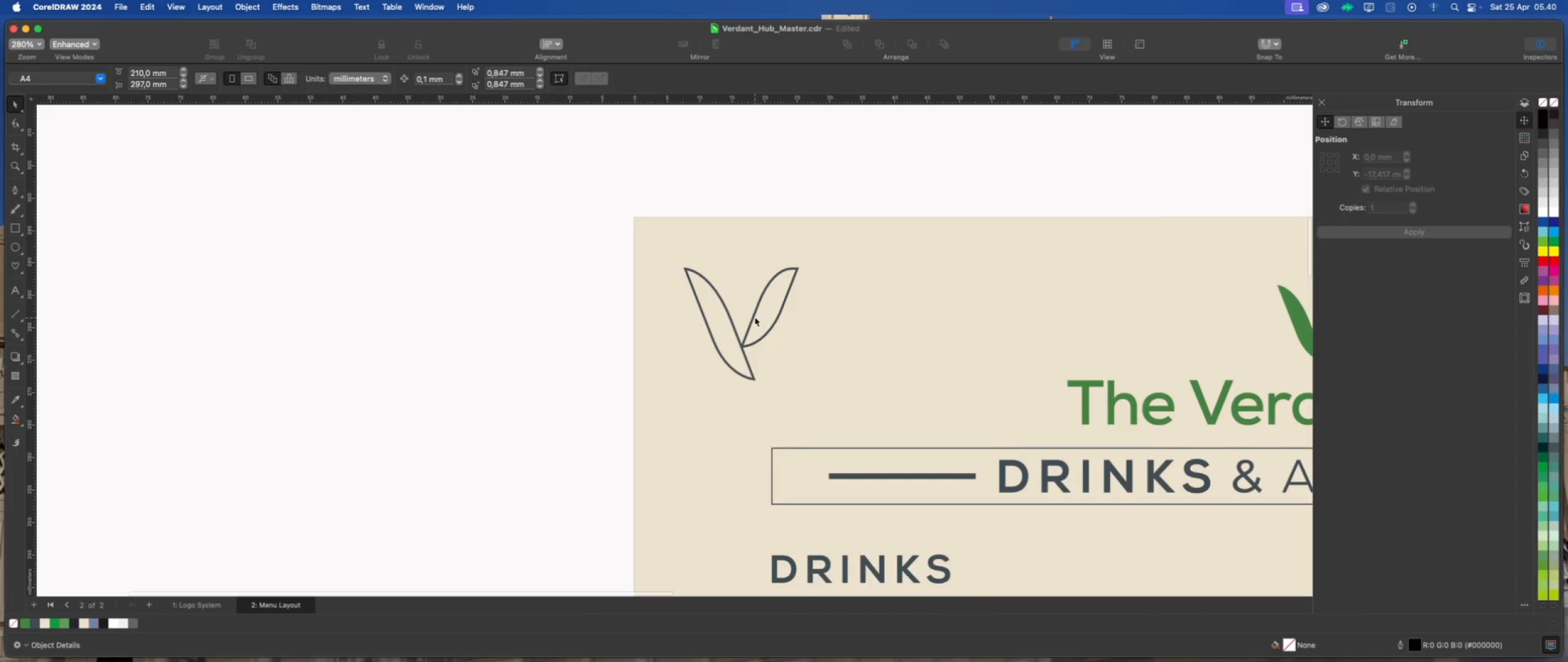 
scroll: coordinate [700, 162], scroll_direction: up, amount: 14.0
 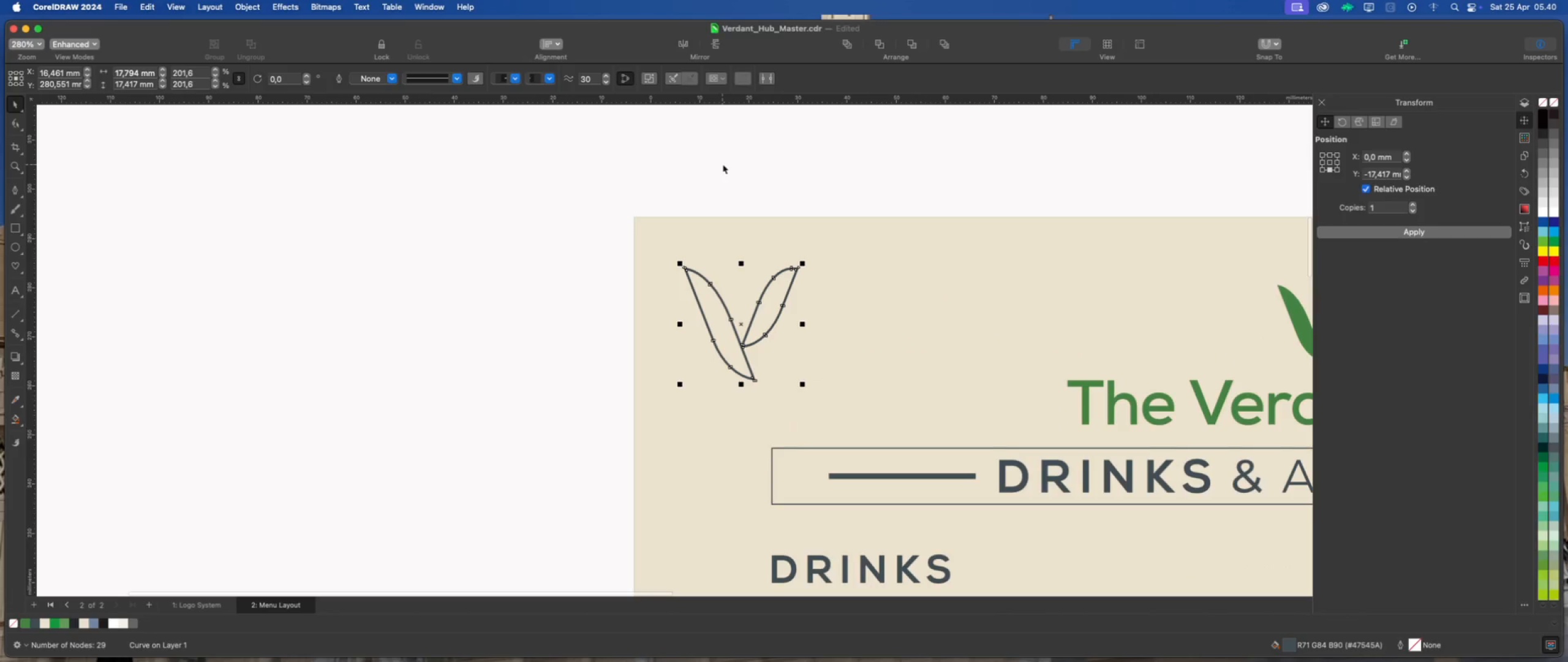 
left_click([755, 317])
 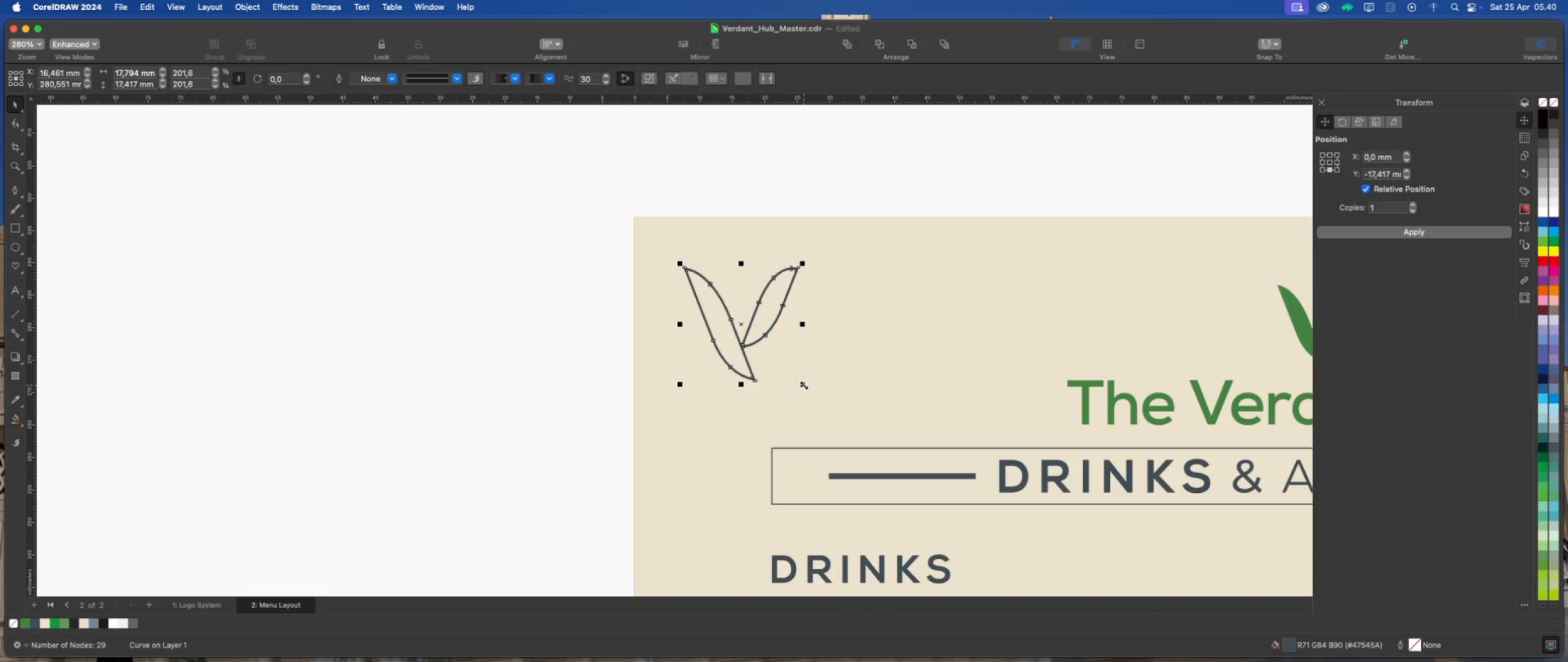 
left_click_drag(start_coordinate=[804, 385], to_coordinate=[766, 344])
 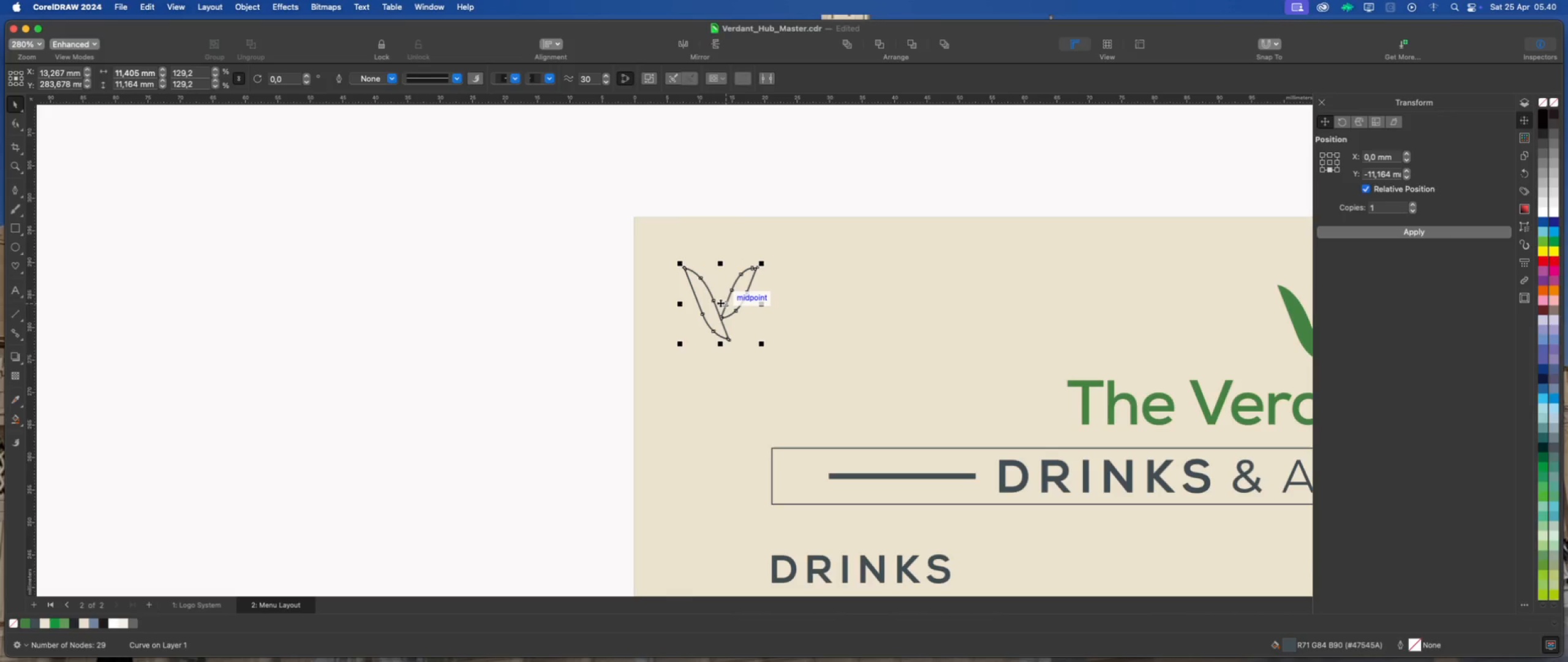 
left_click_drag(start_coordinate=[720, 303], to_coordinate=[686, 272])
 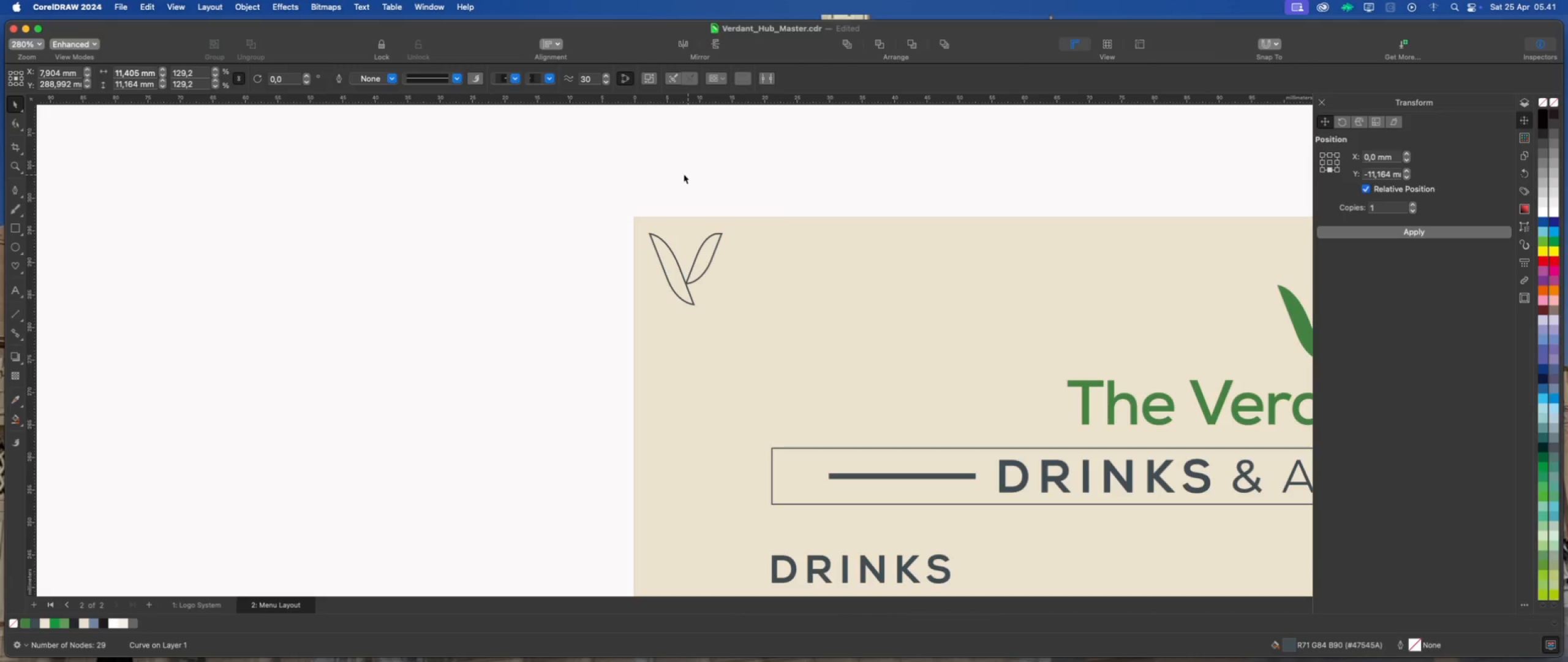 
left_click([688, 175])
 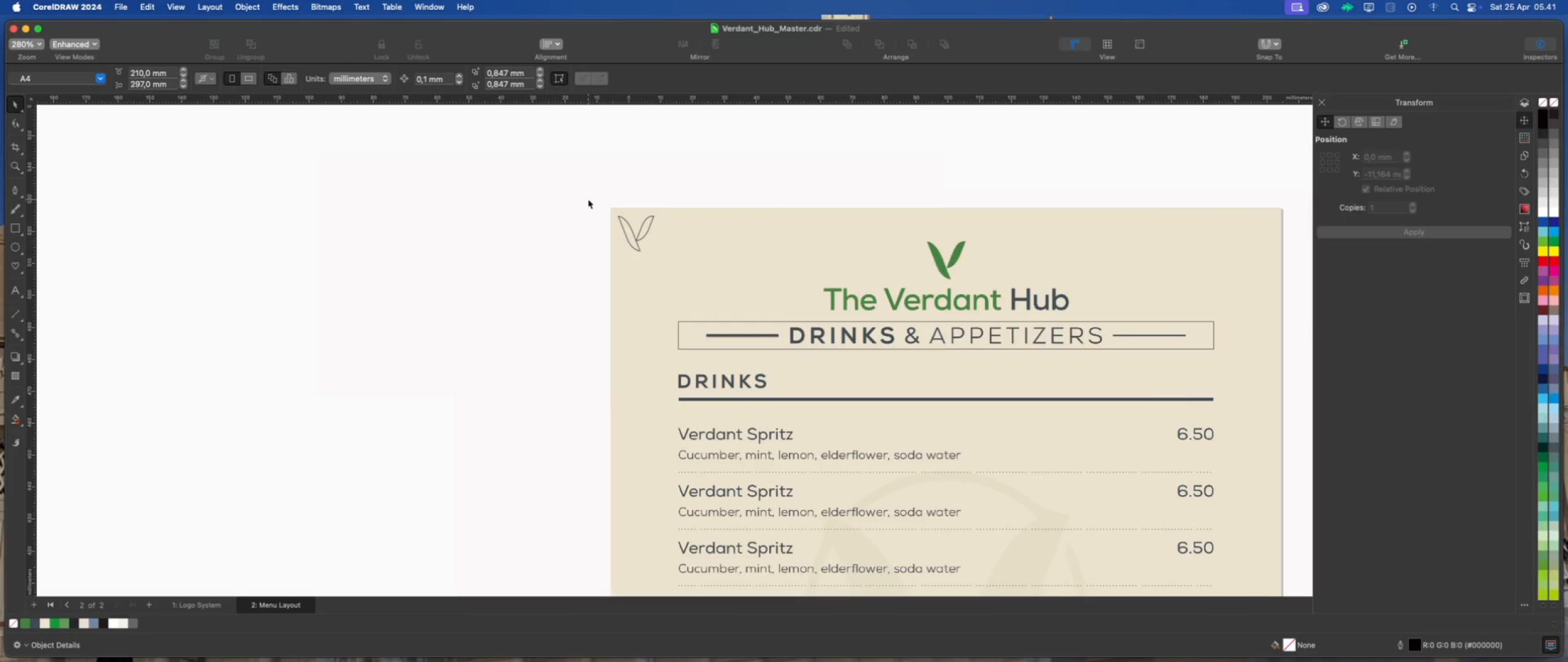 
scroll: coordinate [586, 200], scroll_direction: down, amount: 11.0
 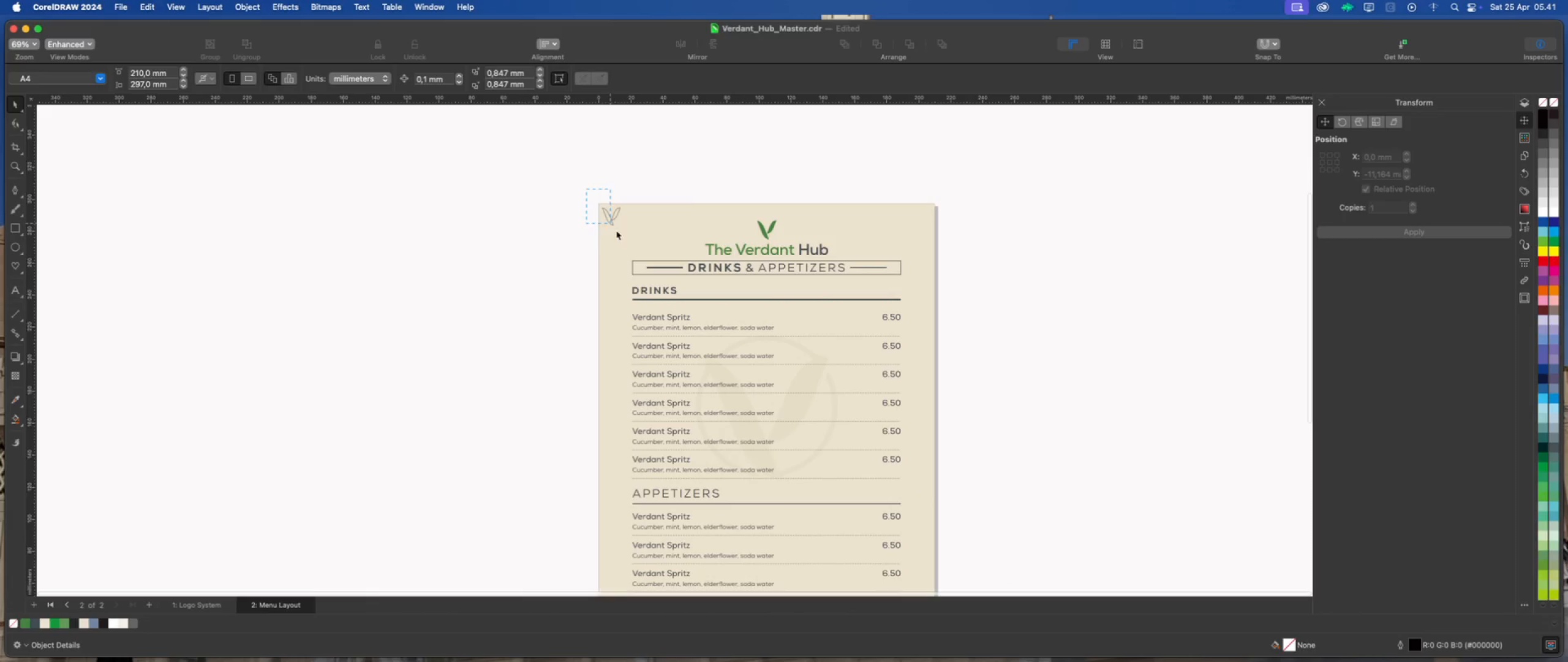 
left_click_drag(start_coordinate=[586, 189], to_coordinate=[628, 246])
 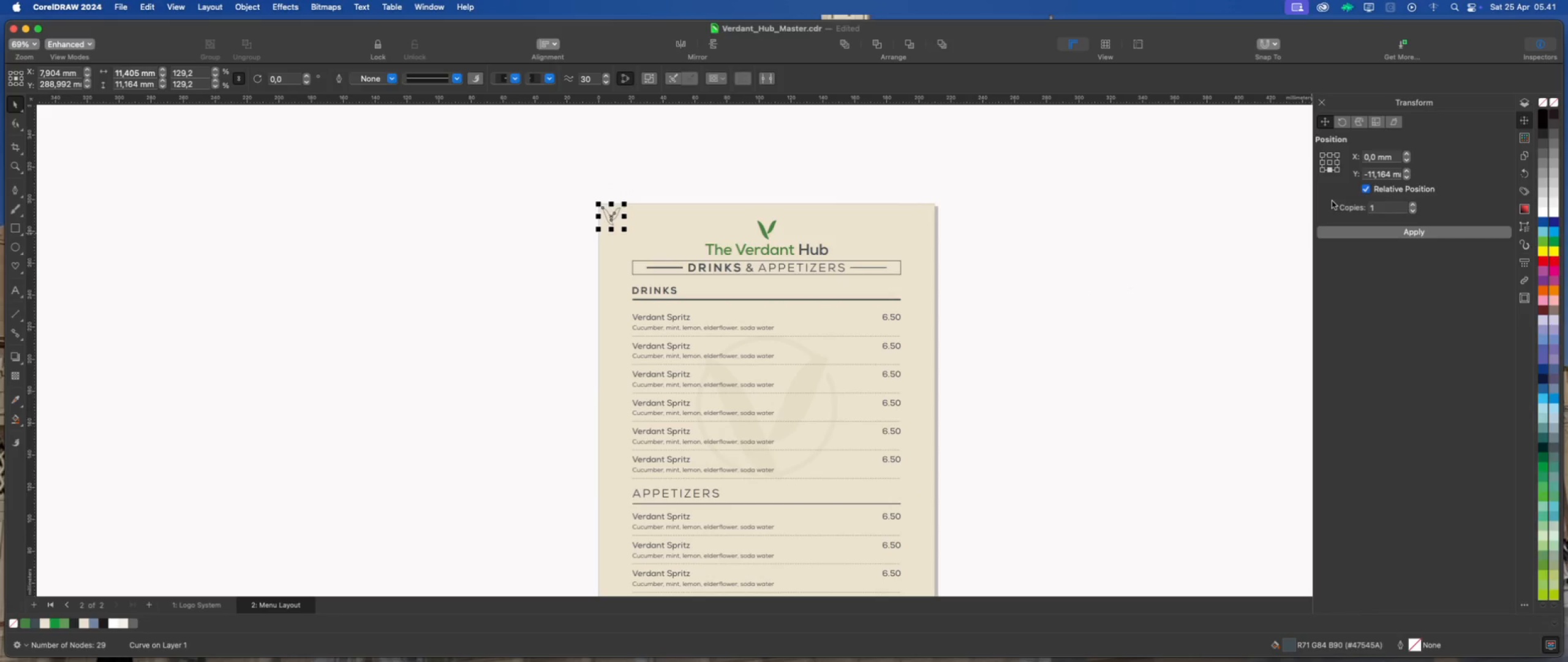 
left_click([1338, 232])
 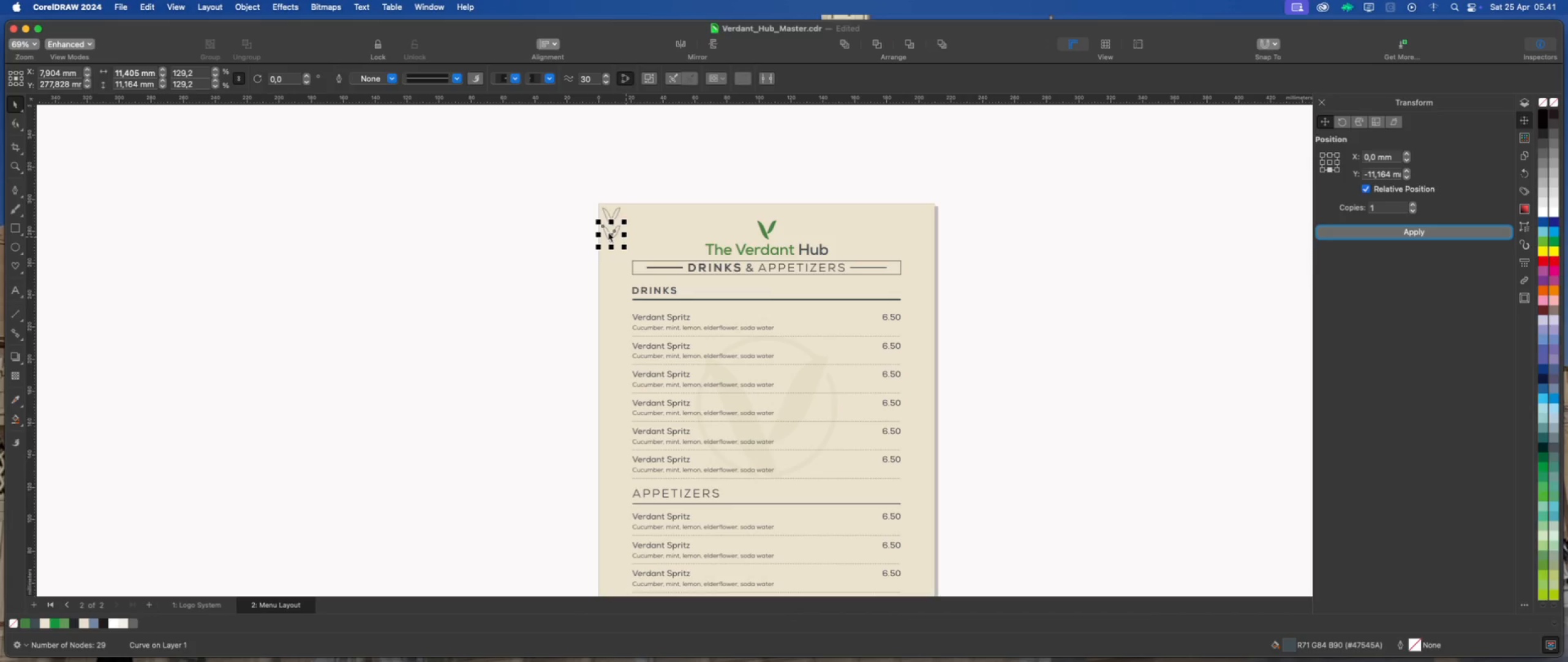 
scroll: coordinate [597, 215], scroll_direction: up, amount: 11.0
 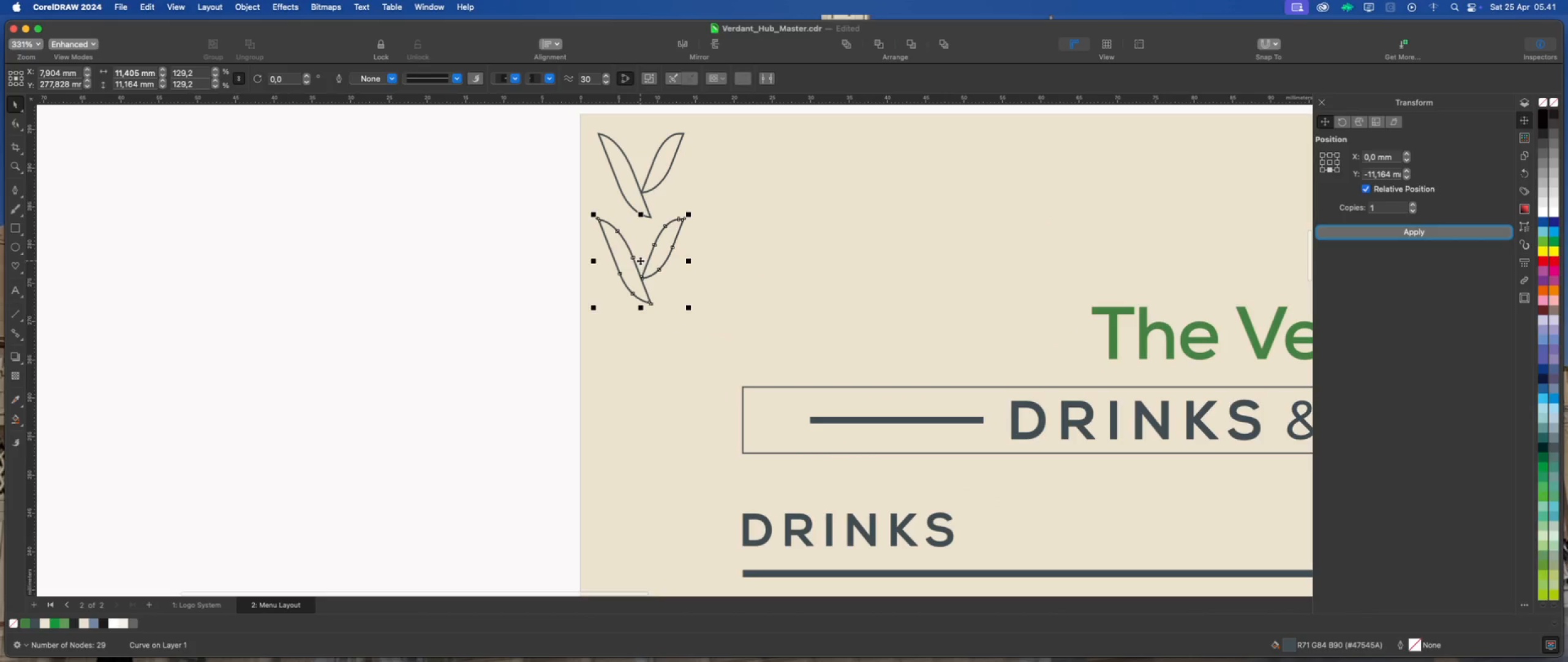 
left_click_drag(start_coordinate=[640, 261], to_coordinate=[641, 240])
 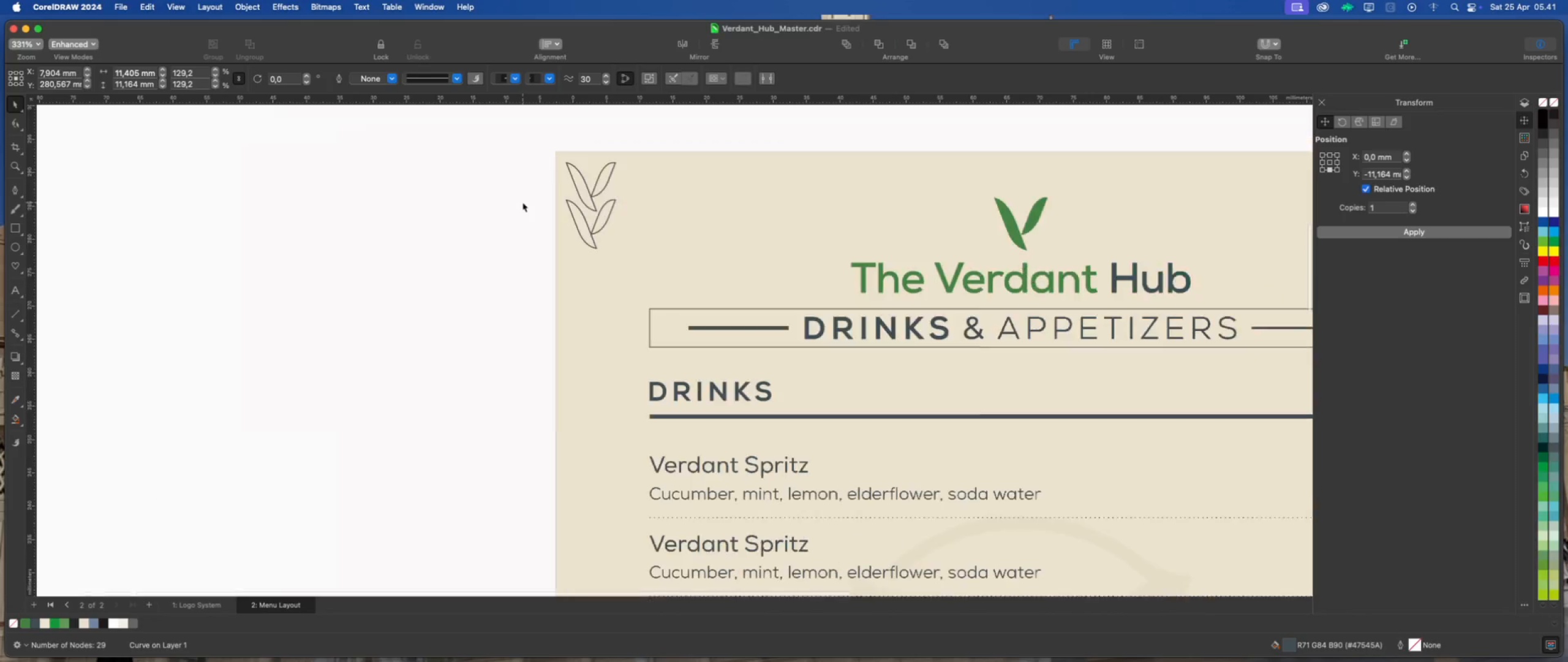 
hold_key(key=ShiftLeft, duration=1.96)
 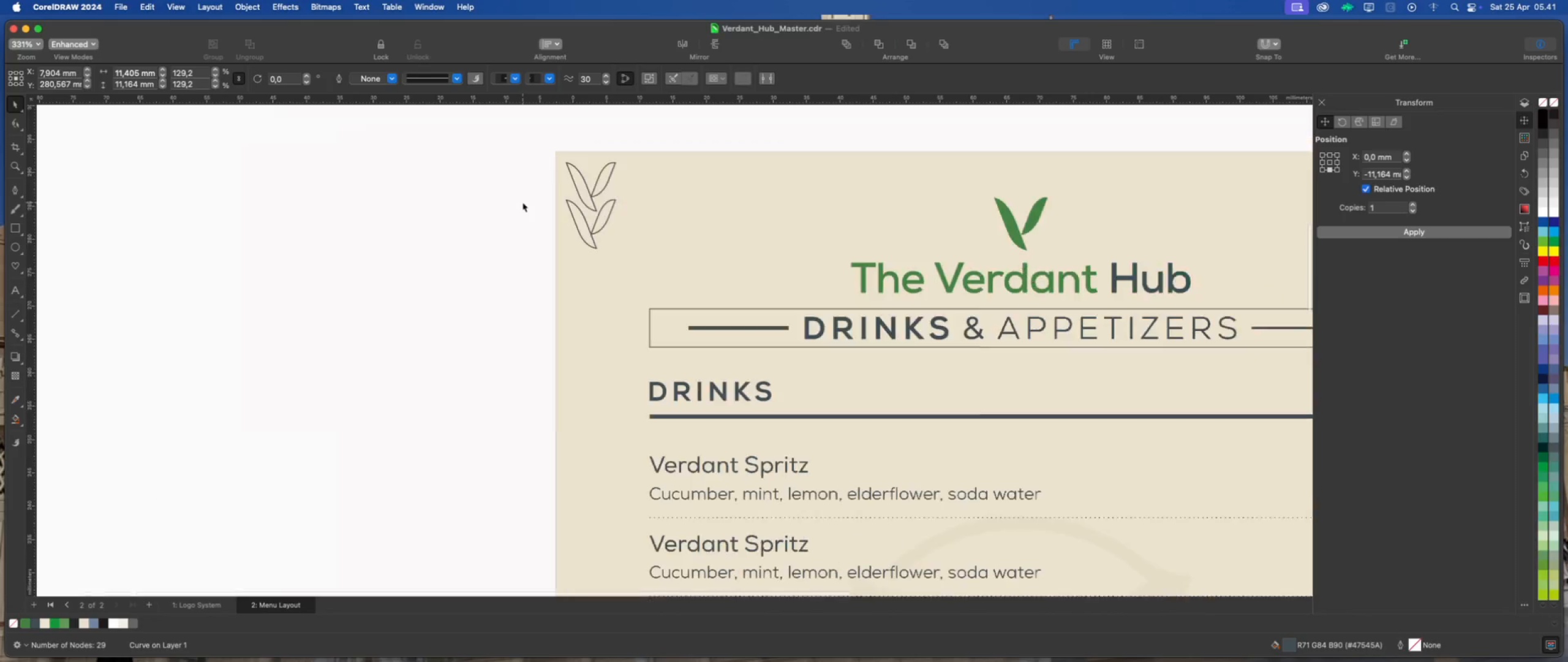 
scroll: coordinate [522, 202], scroll_direction: down, amount: 9.0
 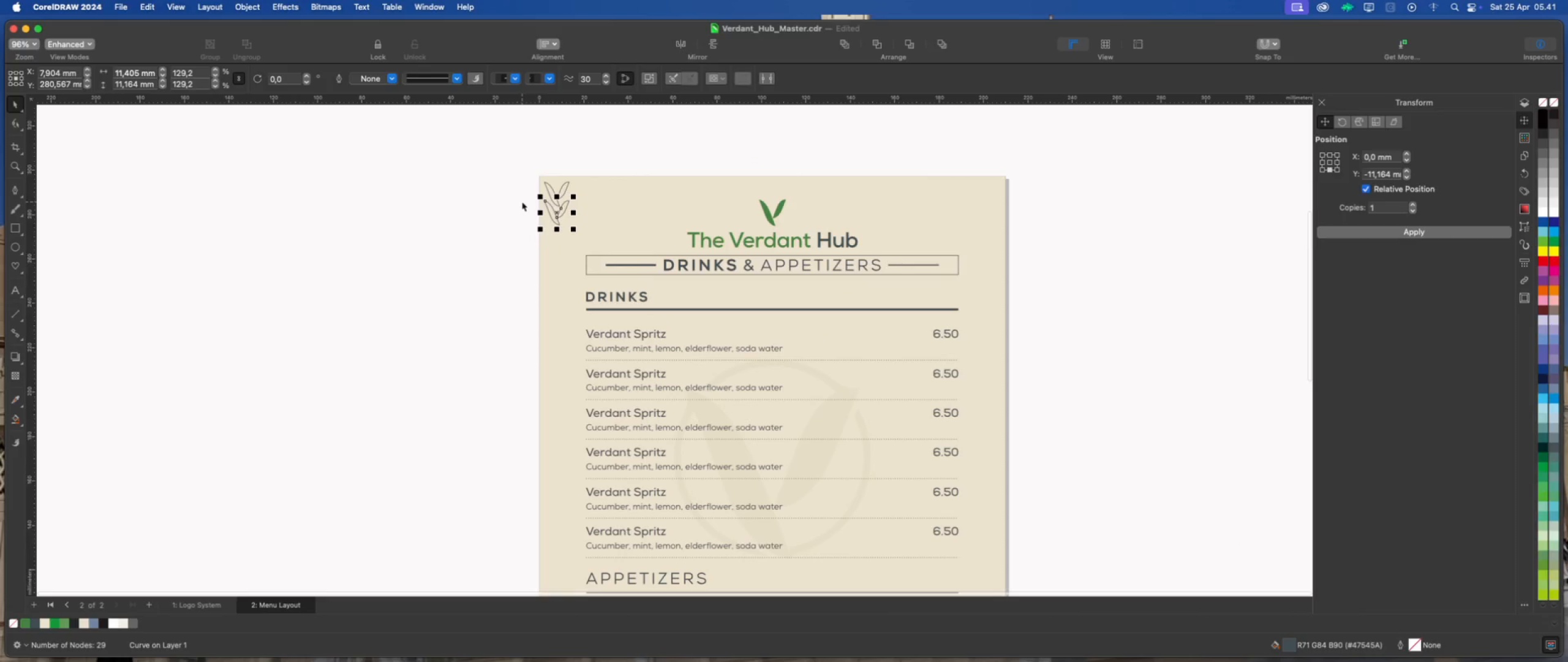 
key(Meta+D)
 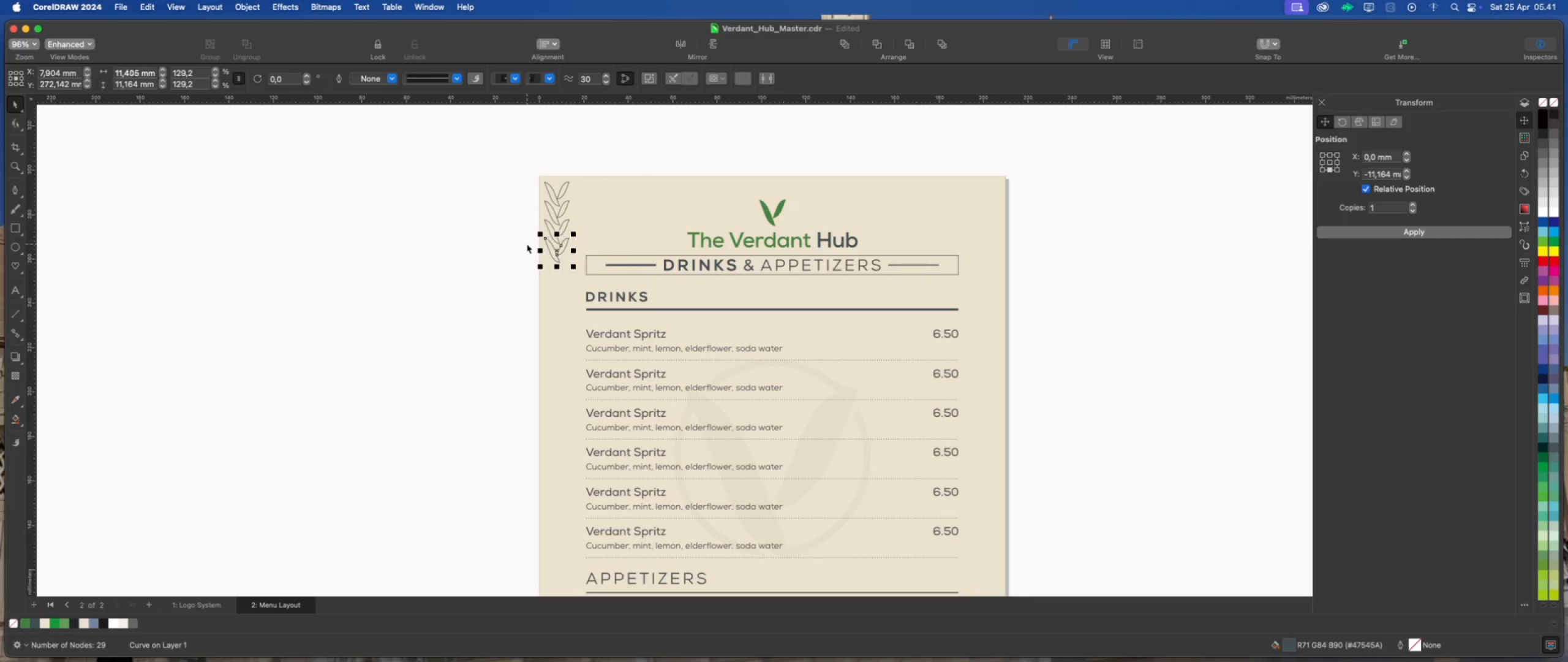 
key(Meta+D)
 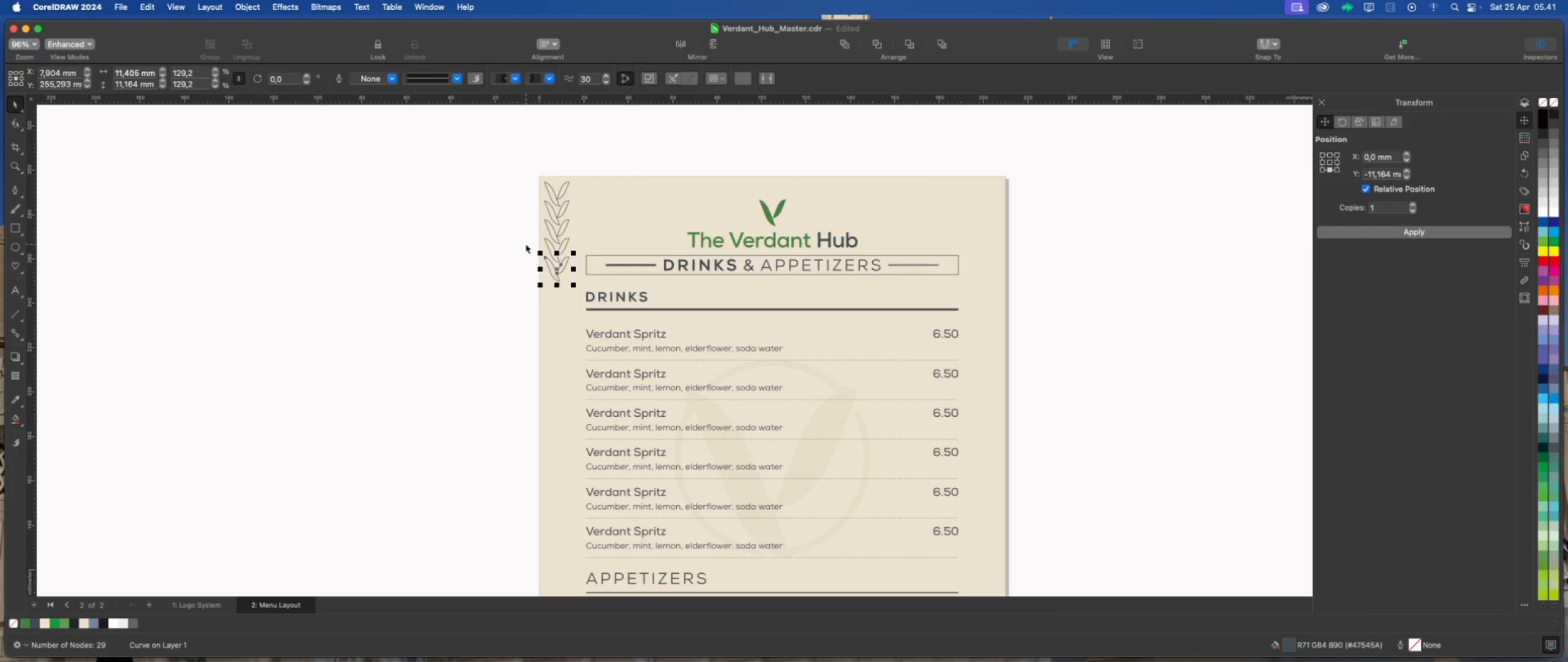 
key(Meta+D)
 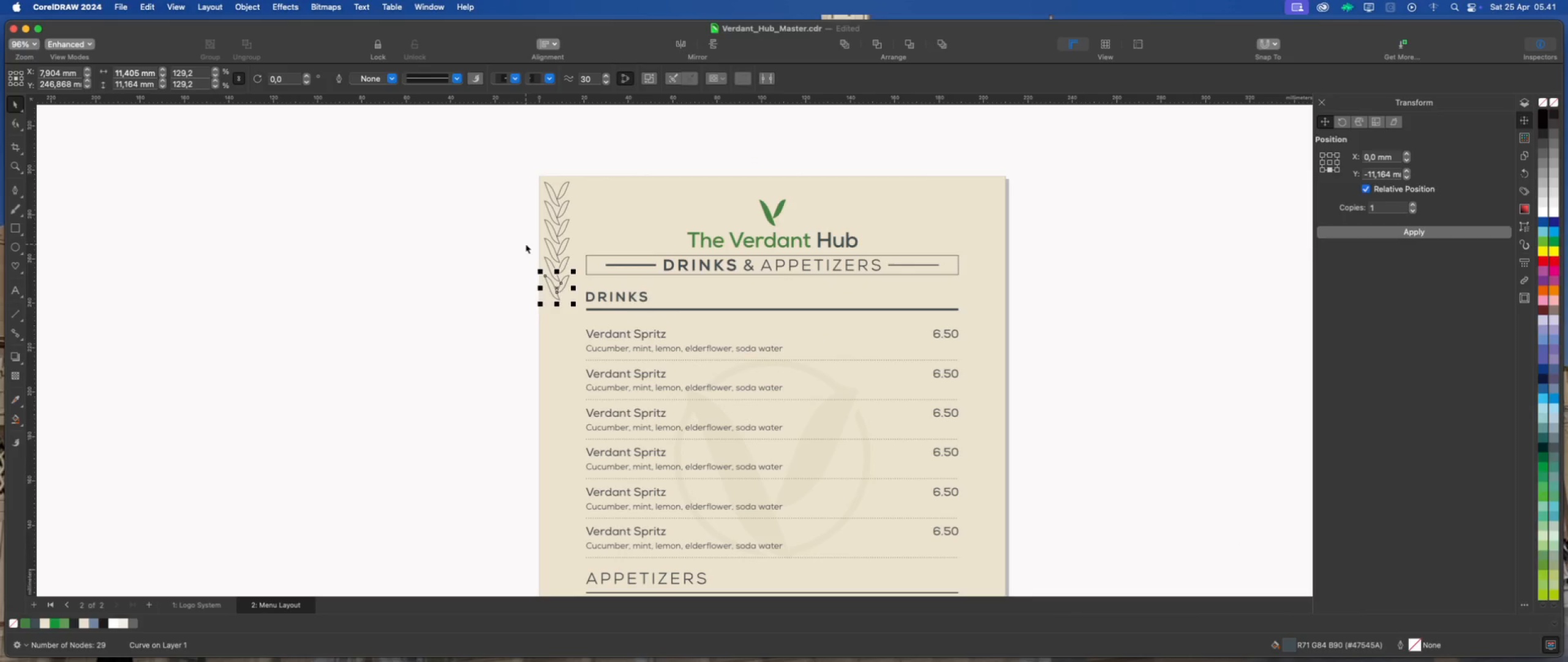 
key(Meta+D)
 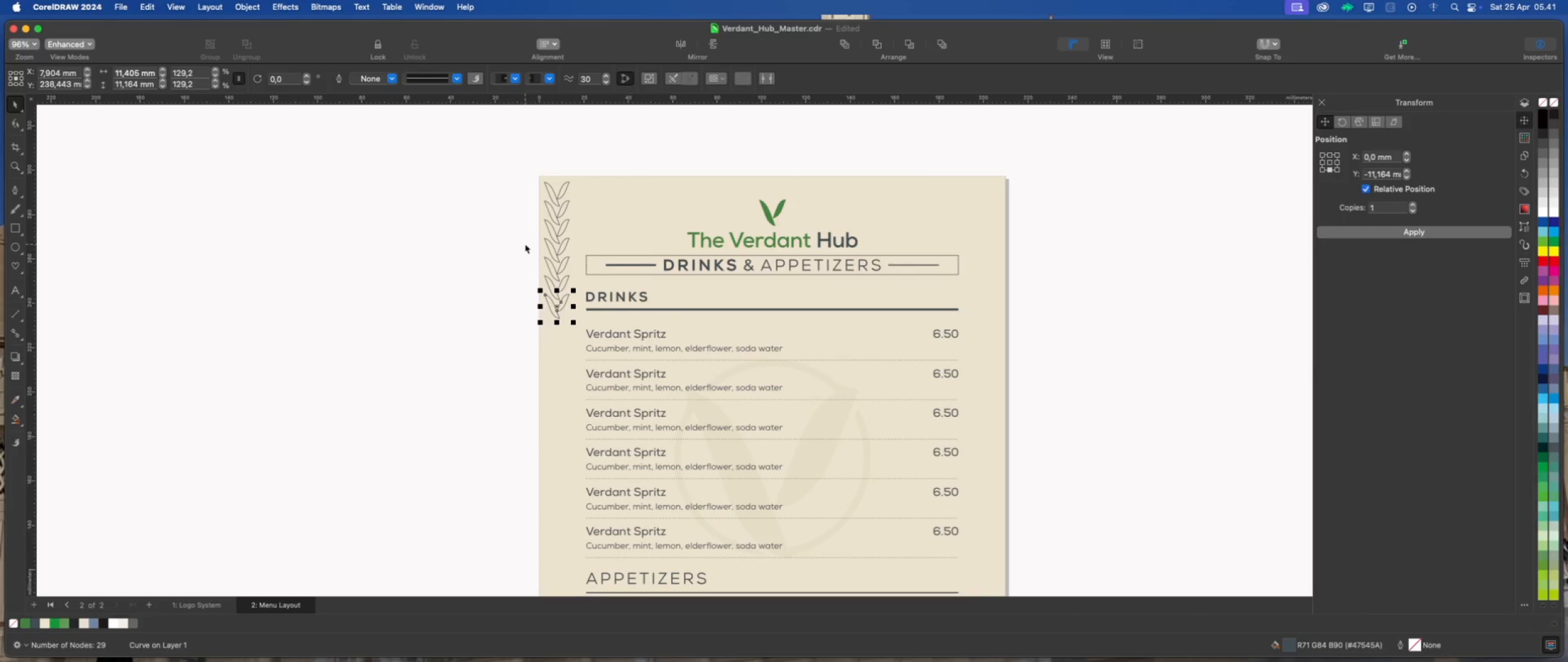 
key(Meta+D)
 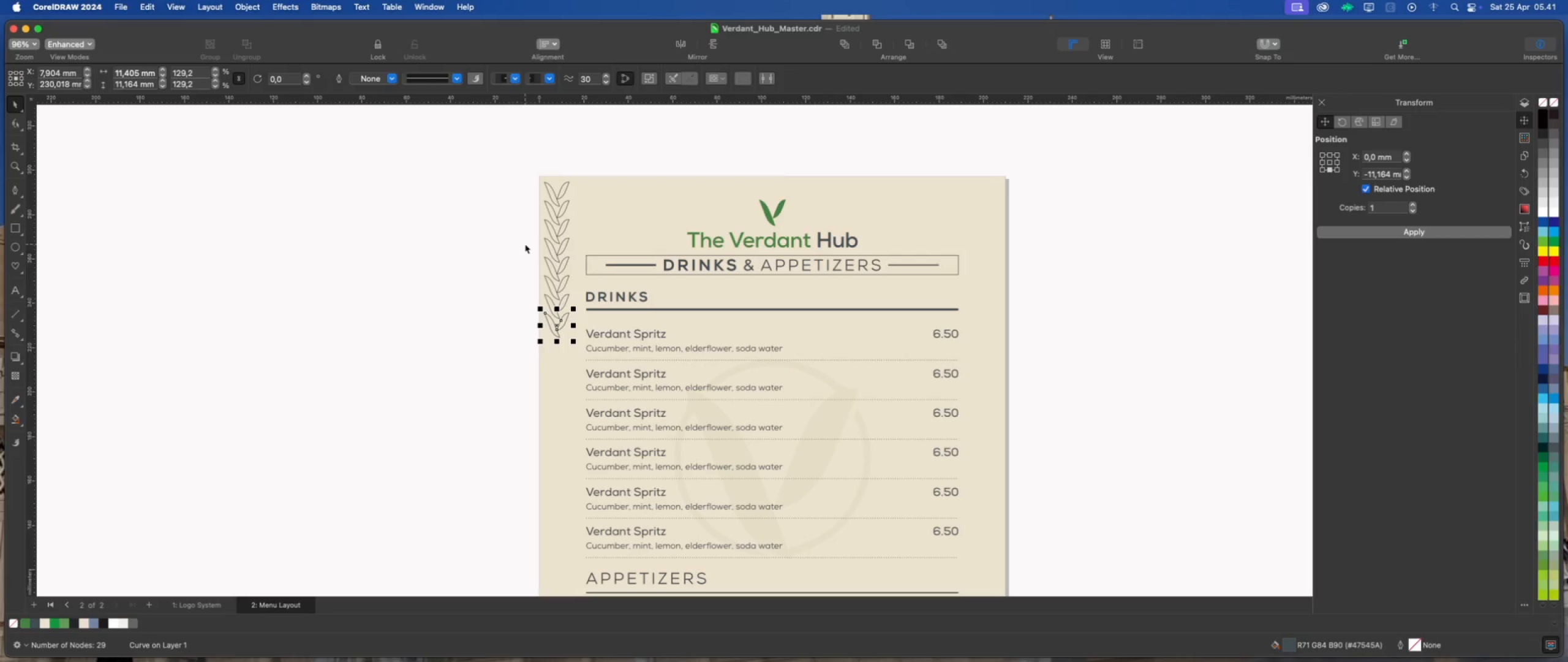 
key(Meta+D)
 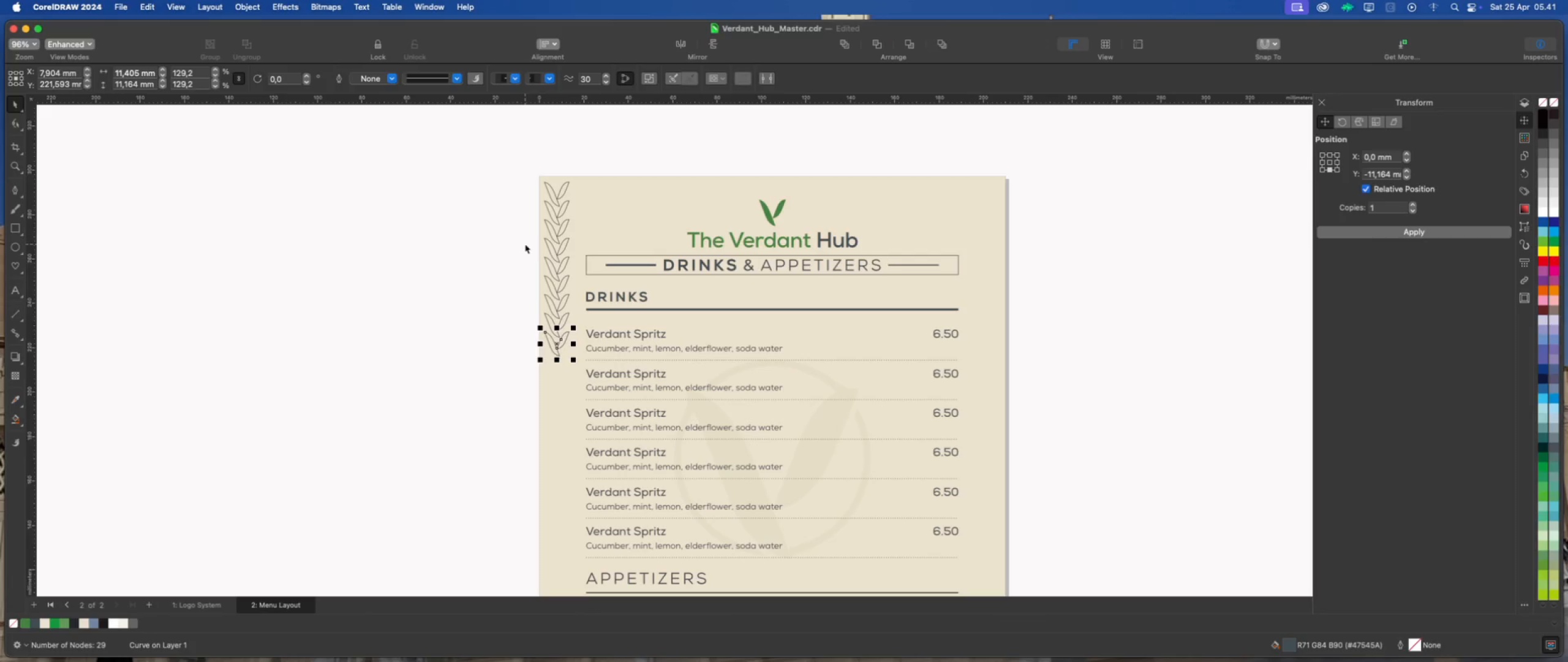 
key(Meta+D)
 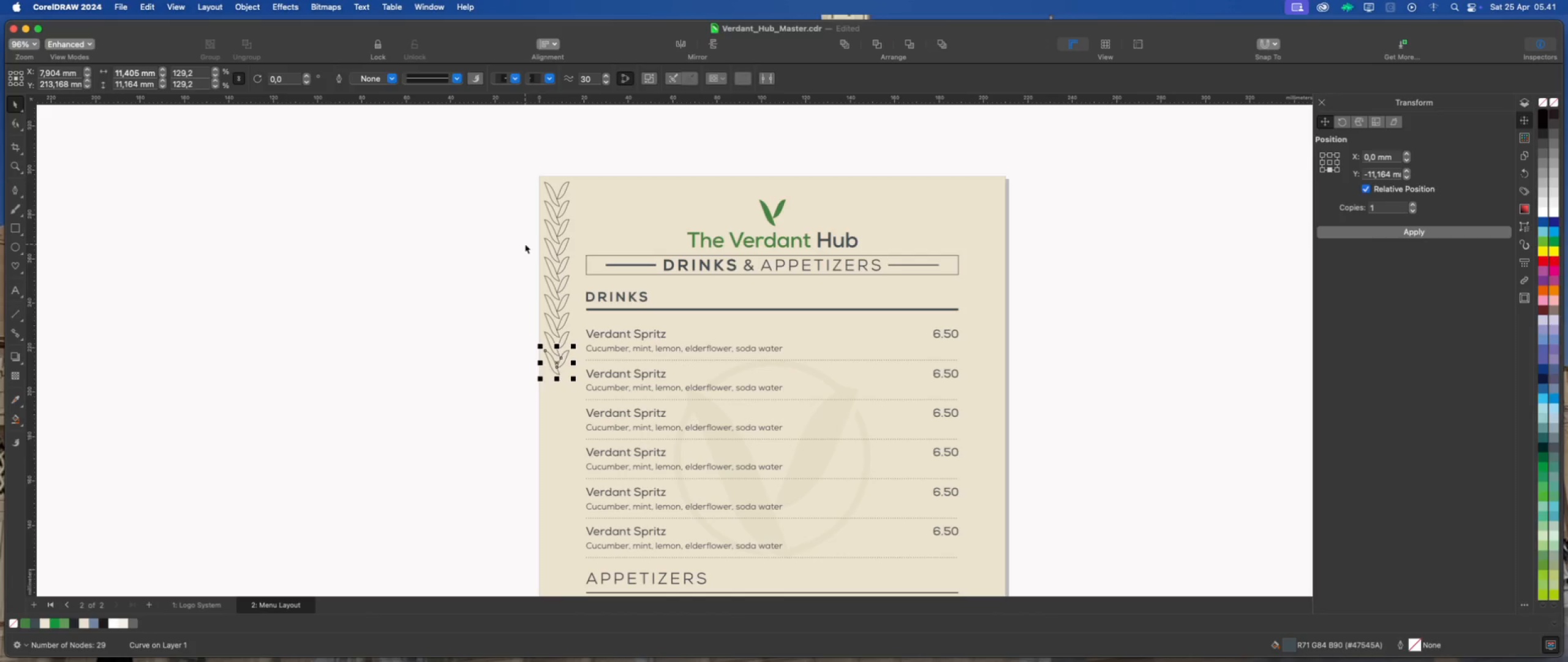 
key(Meta+D)
 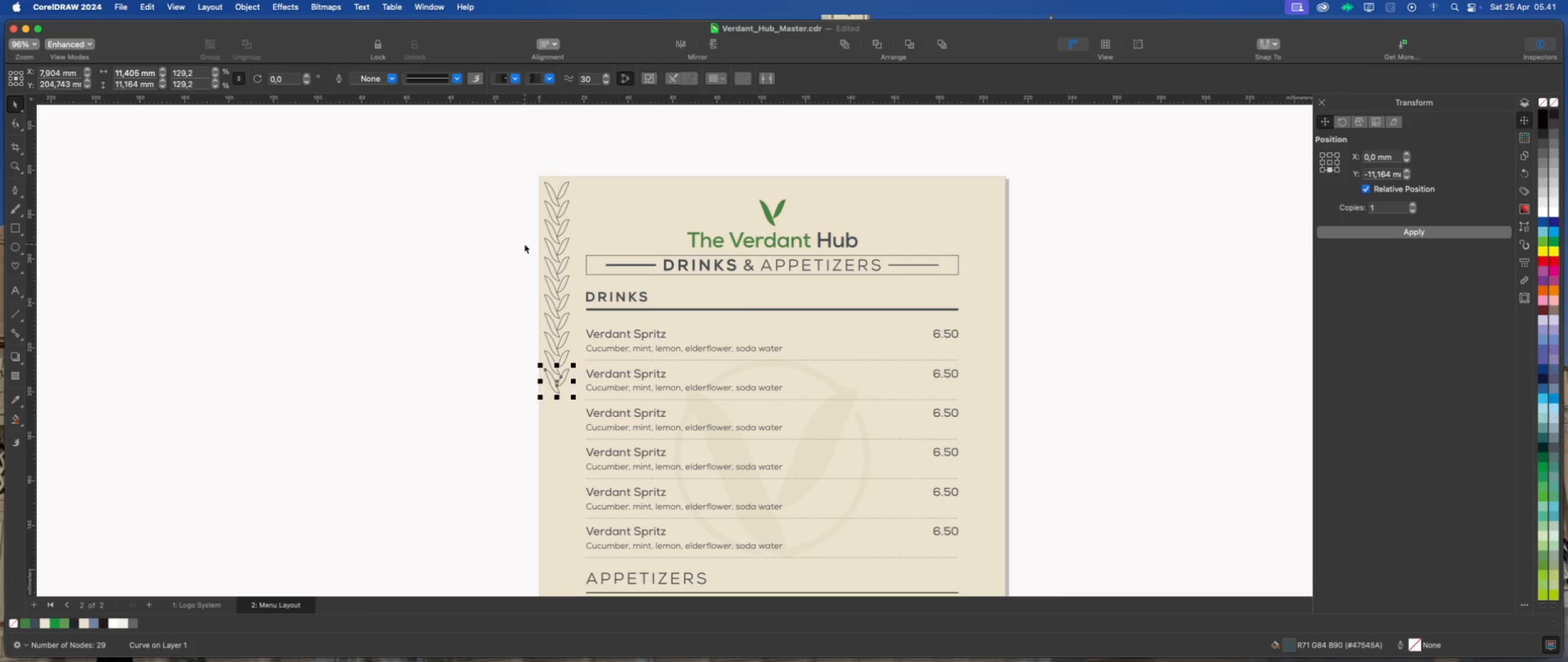 
key(Meta+D)
 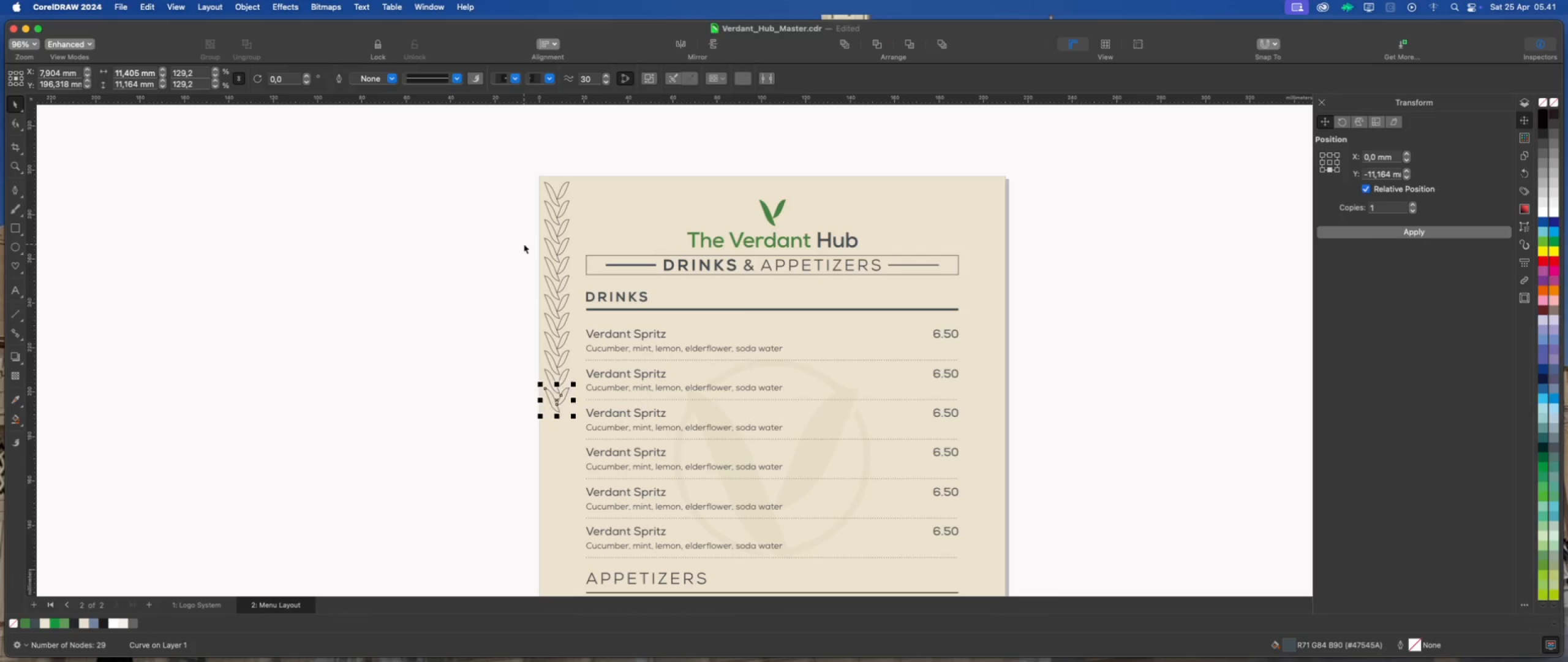 
key(Meta+D)
 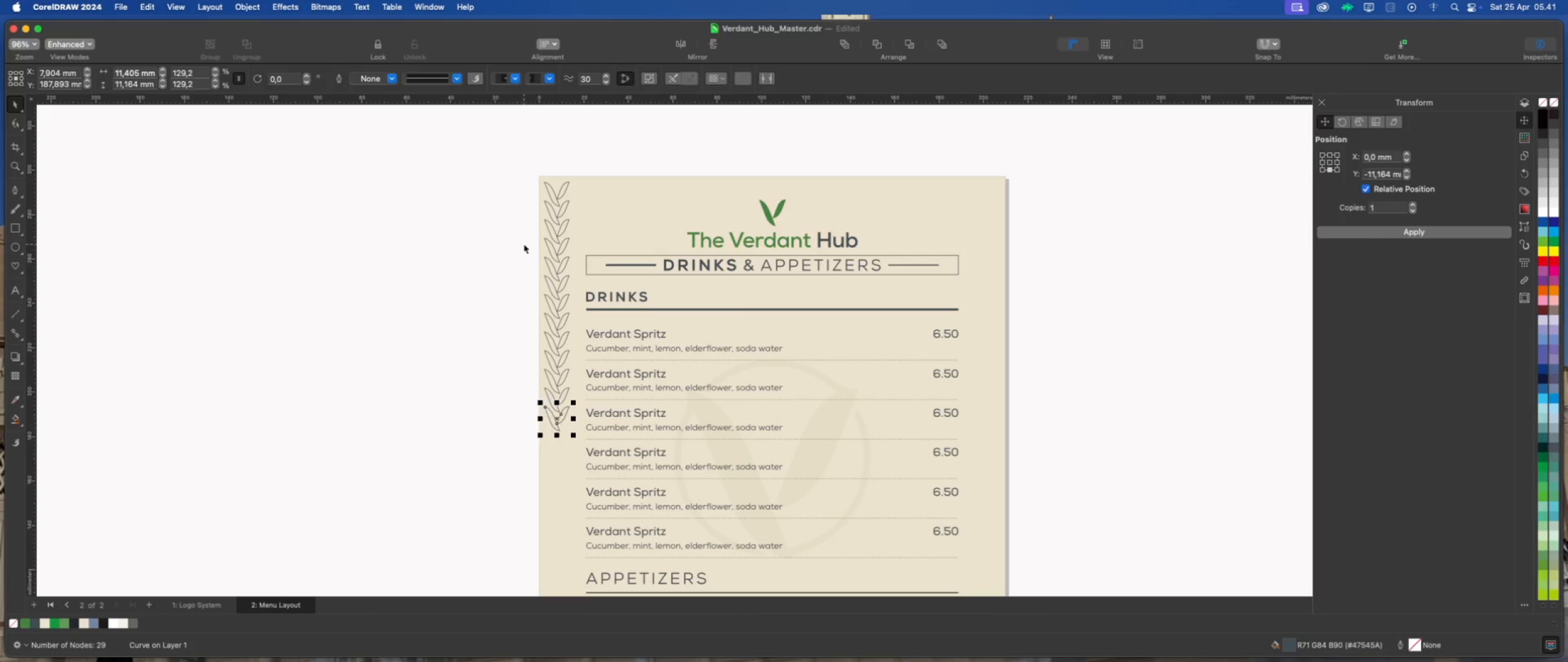 
key(Meta+D)
 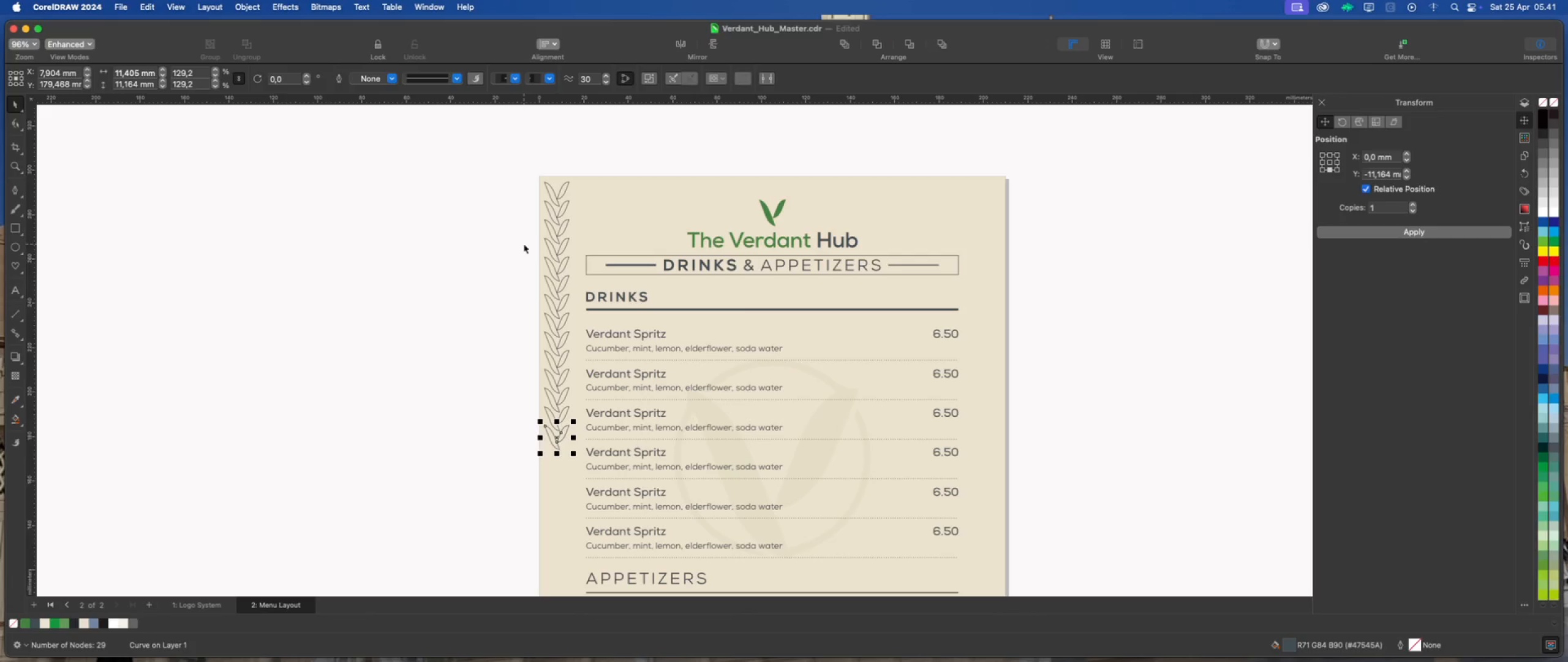 
key(Meta+D)
 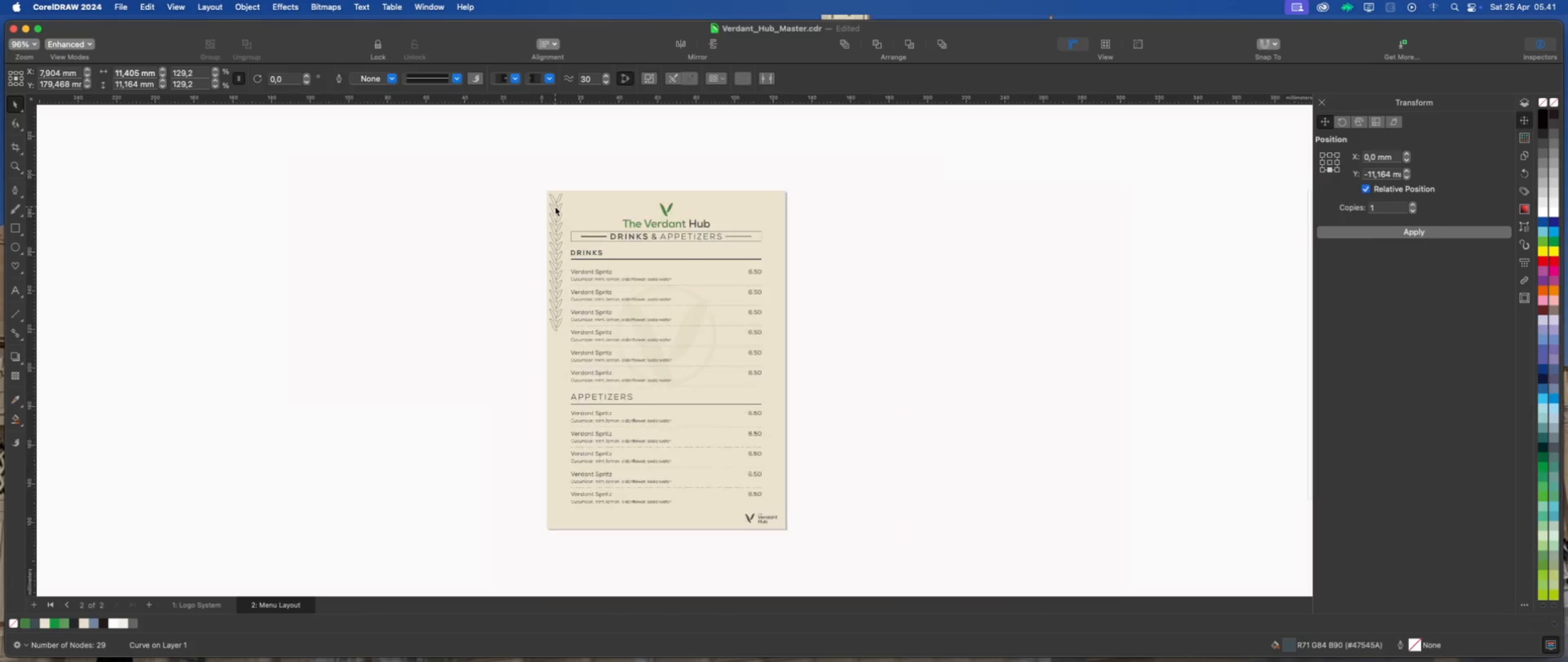 
scroll: coordinate [555, 207], scroll_direction: down, amount: 5.0
 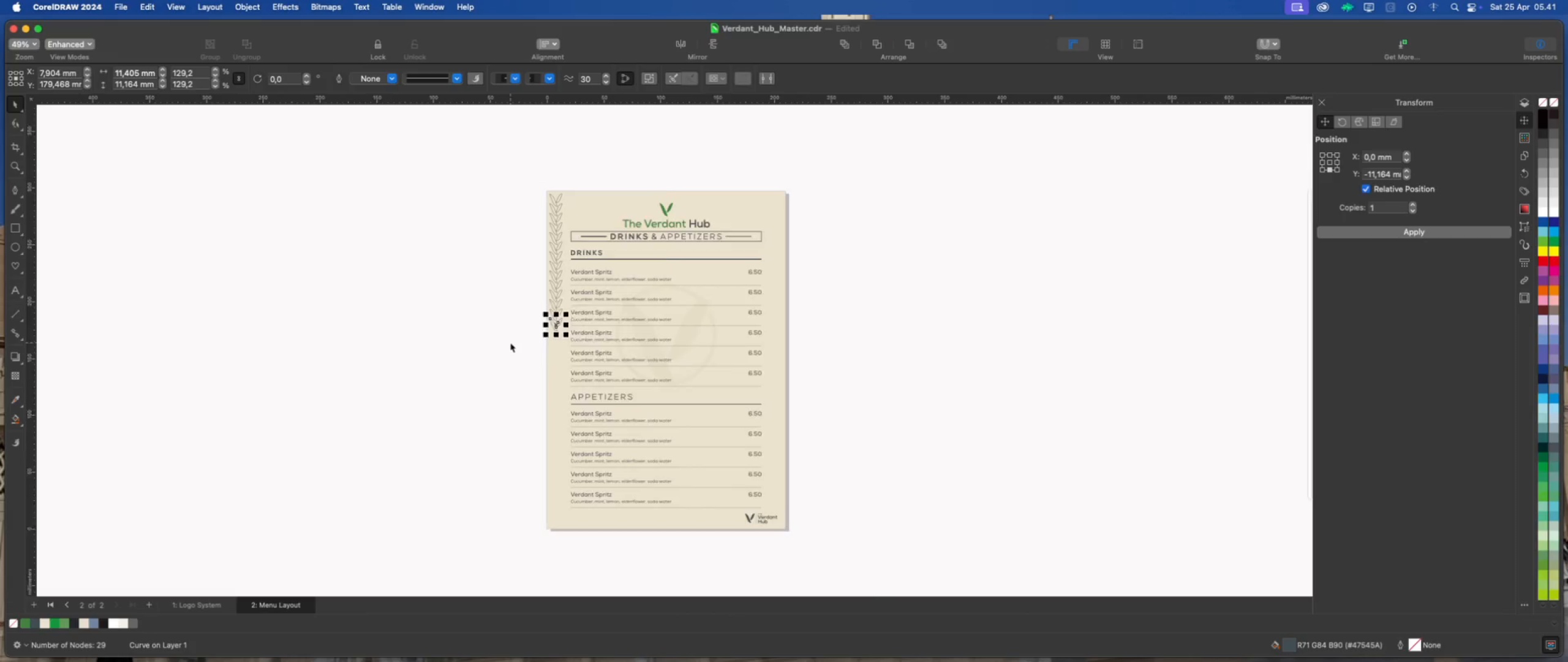 
scroll: coordinate [510, 343], scroll_direction: up, amount: 2.0
 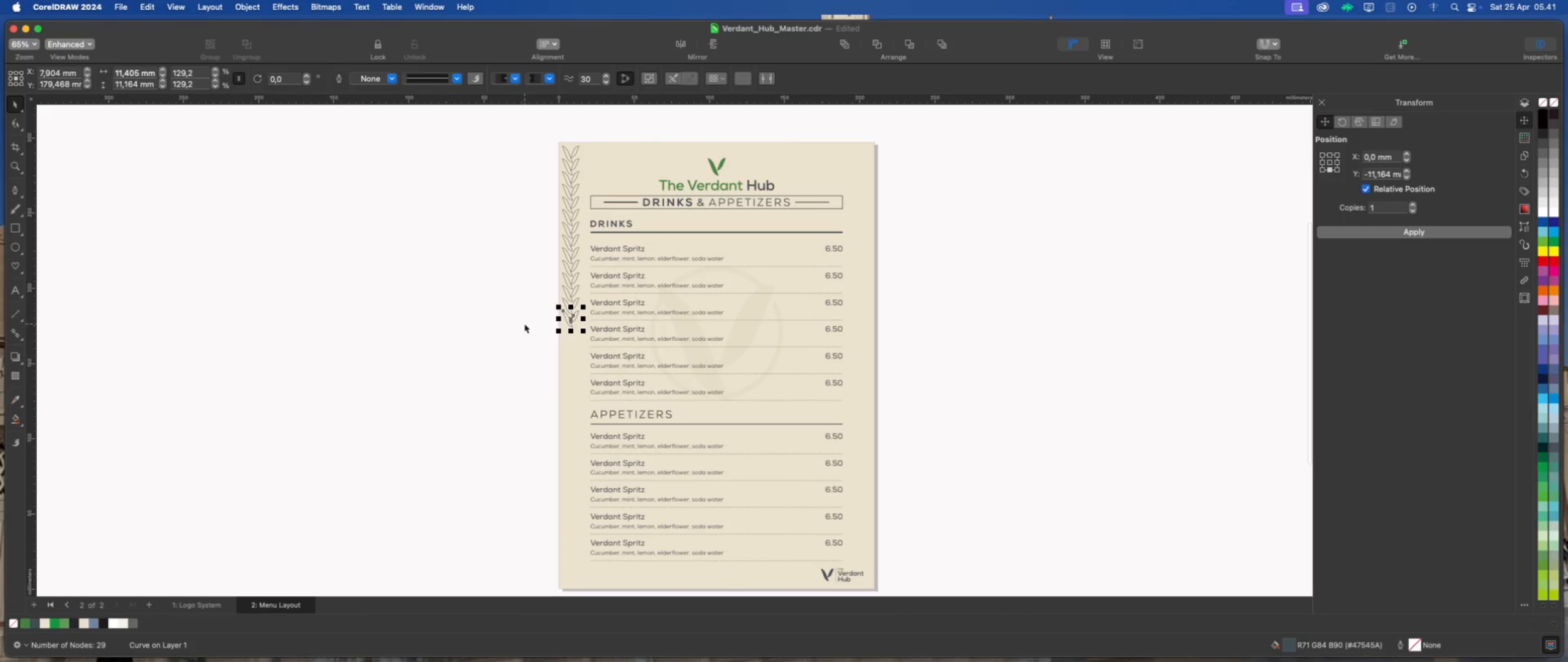 
key(Meta+D)
 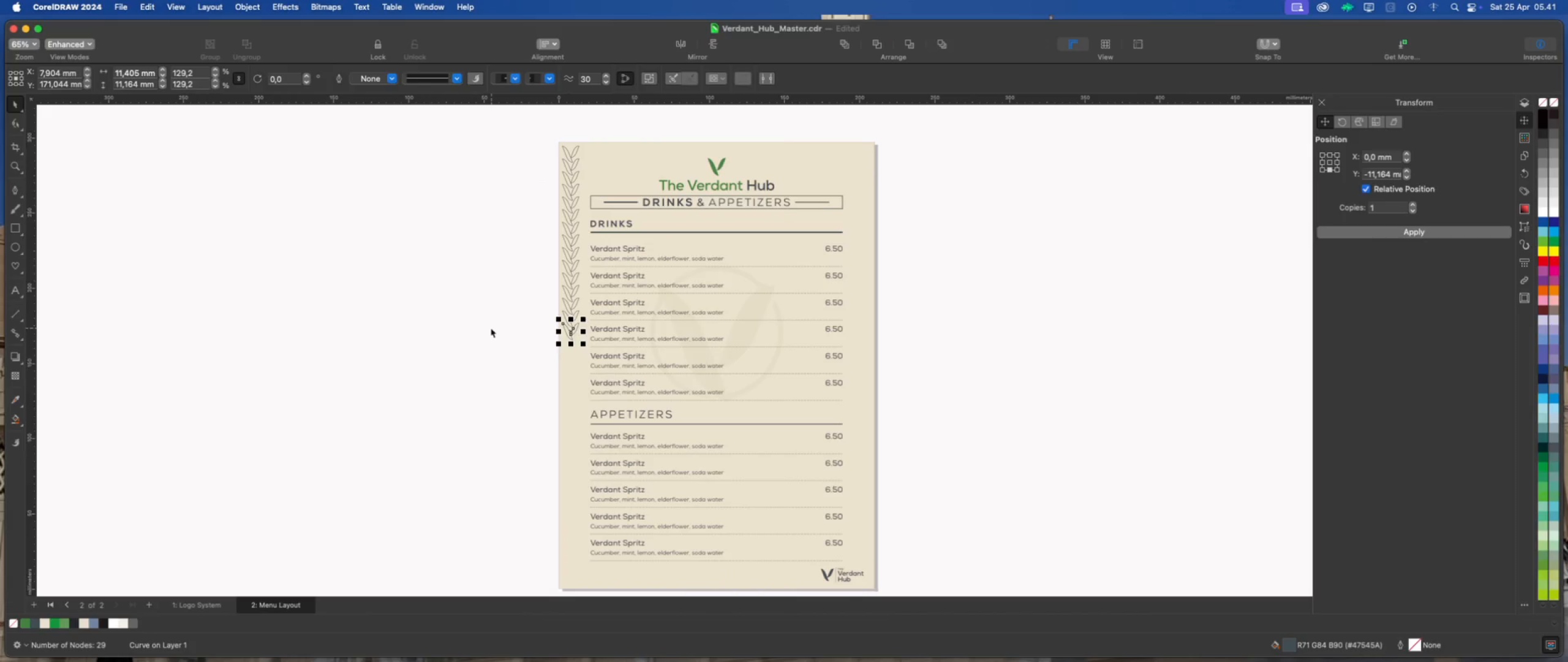 
key(Meta+D)
 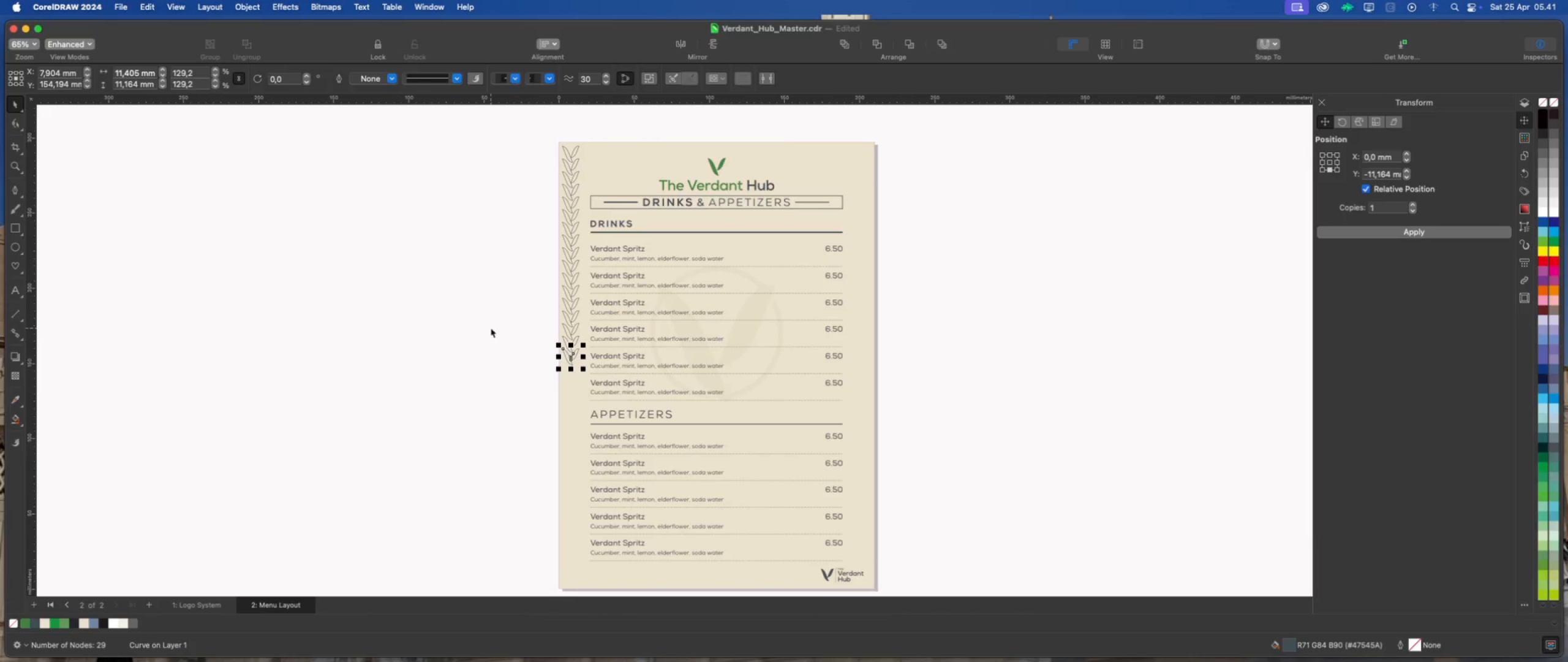 
key(Meta+D)
 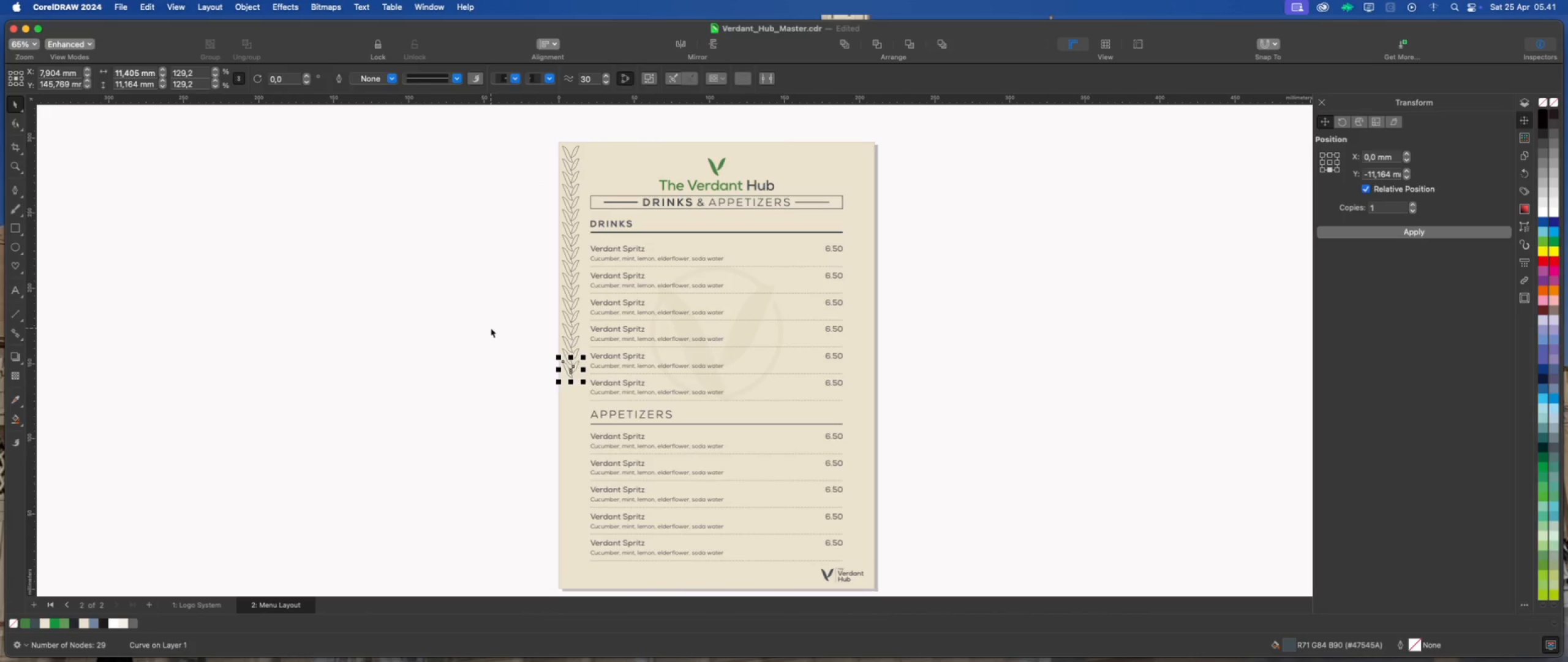 
key(Meta+D)
 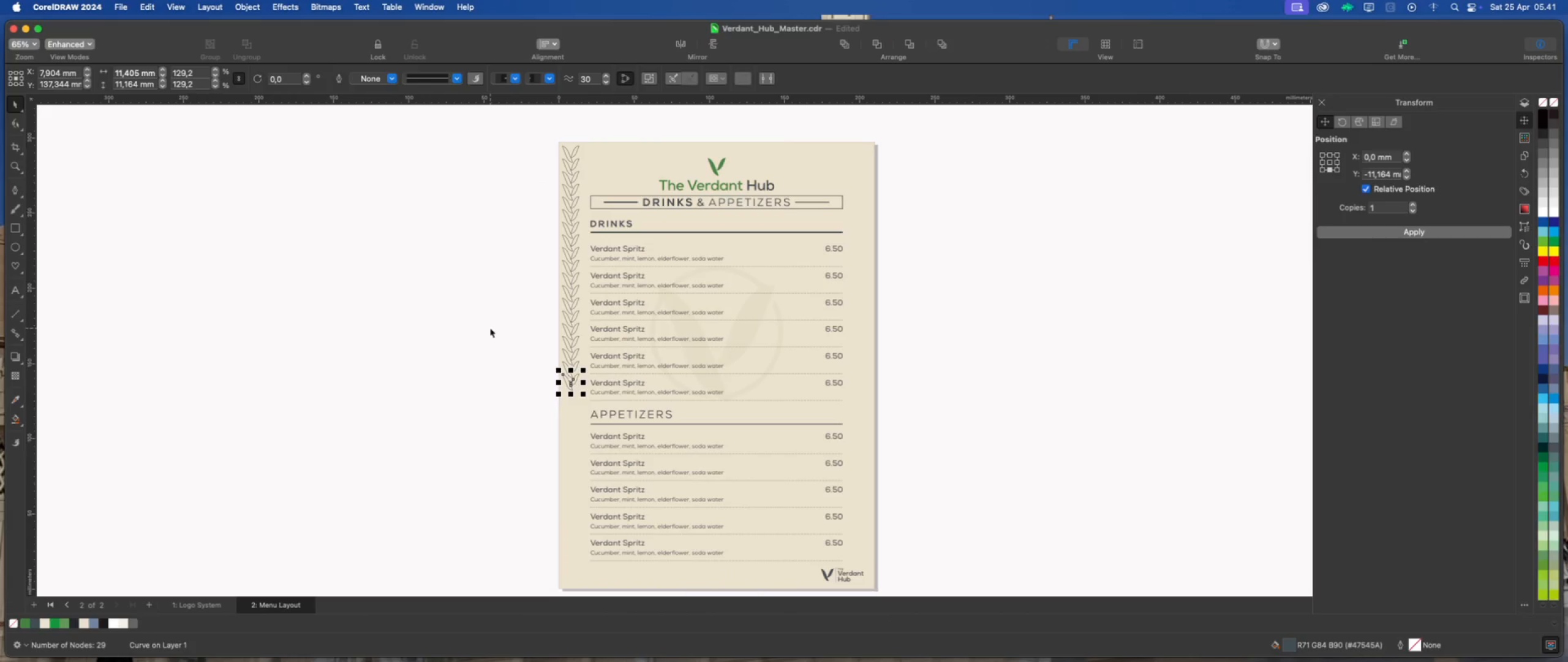 
key(Meta+D)
 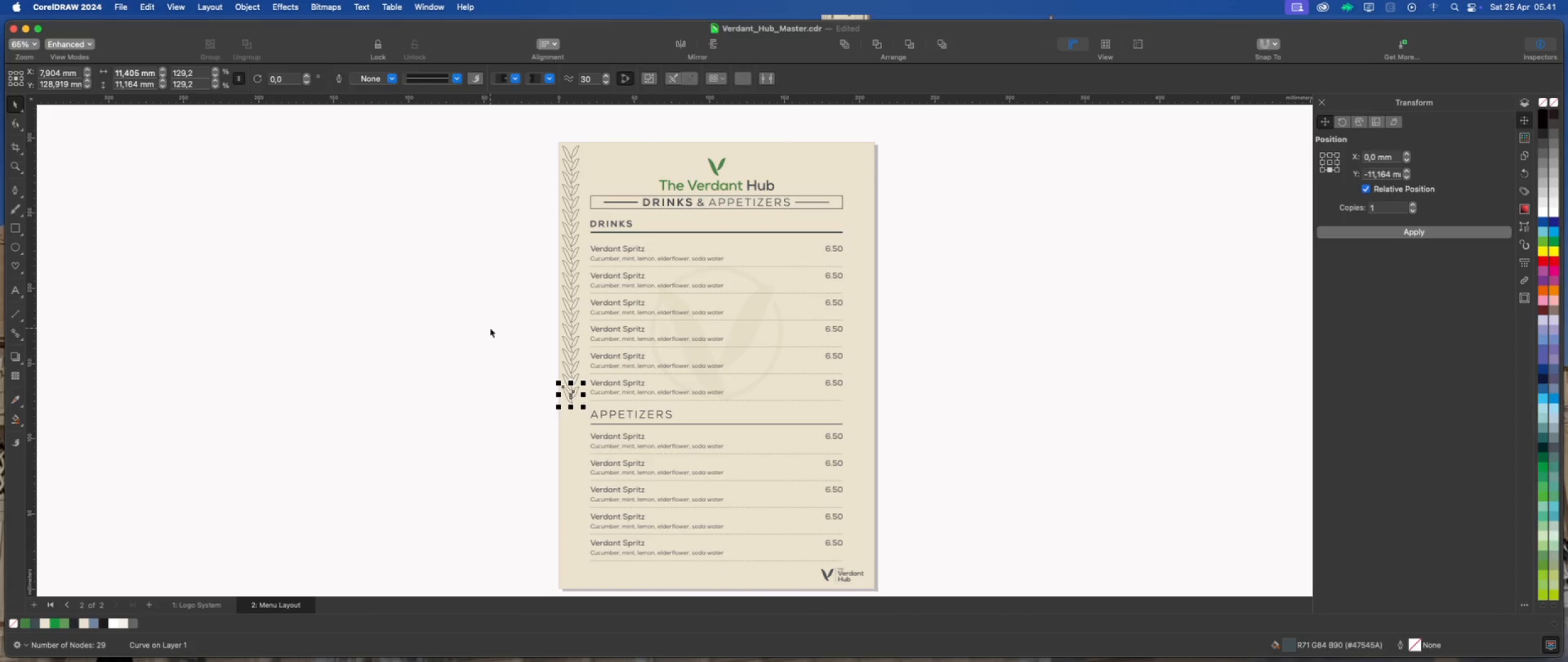 
key(Meta+D)
 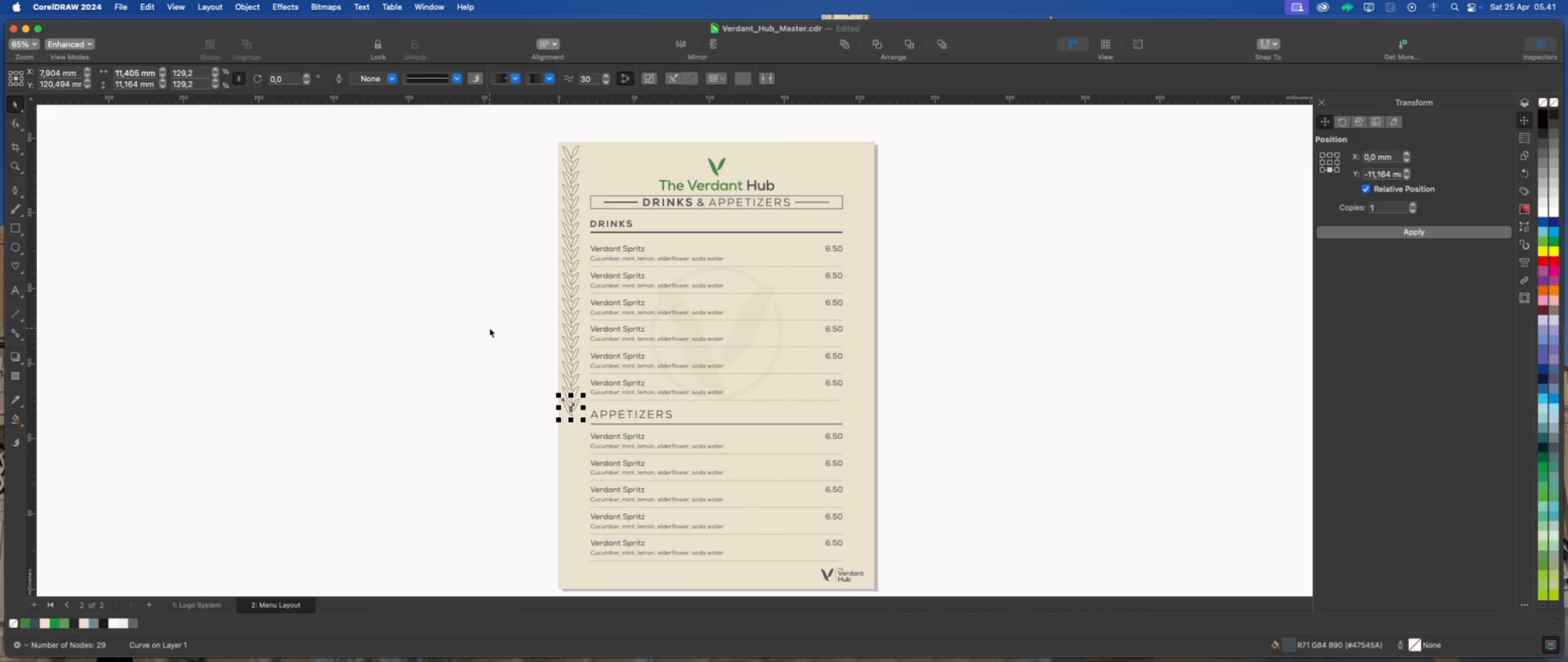 
key(Meta+D)
 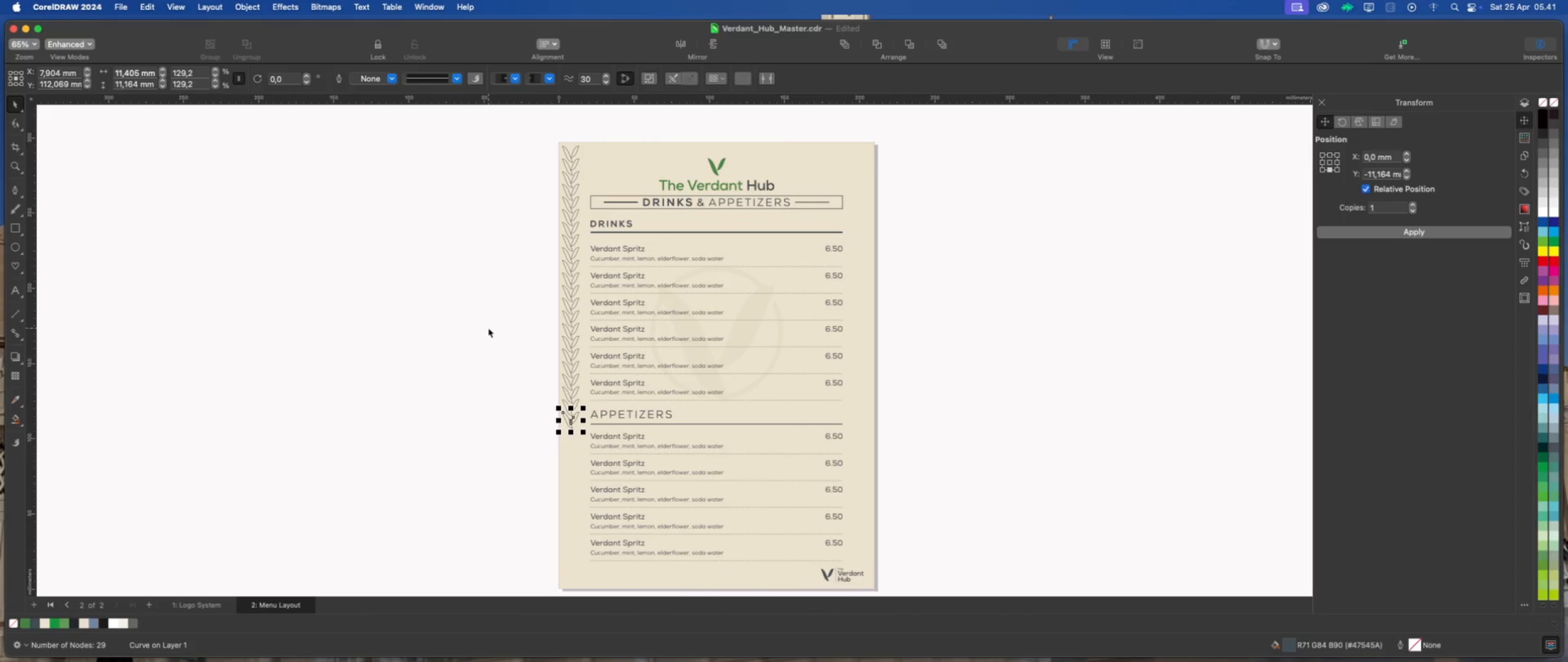 
key(Meta+D)
 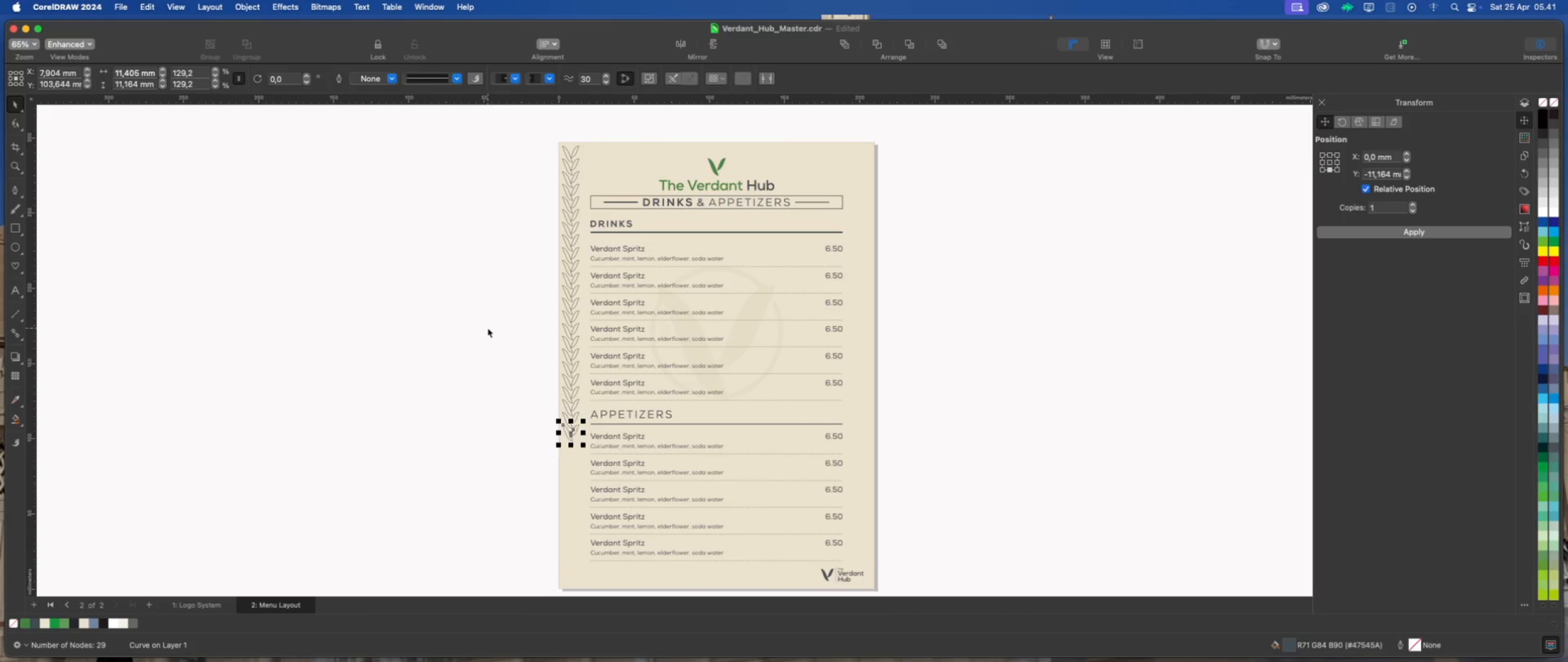 
key(Meta+D)
 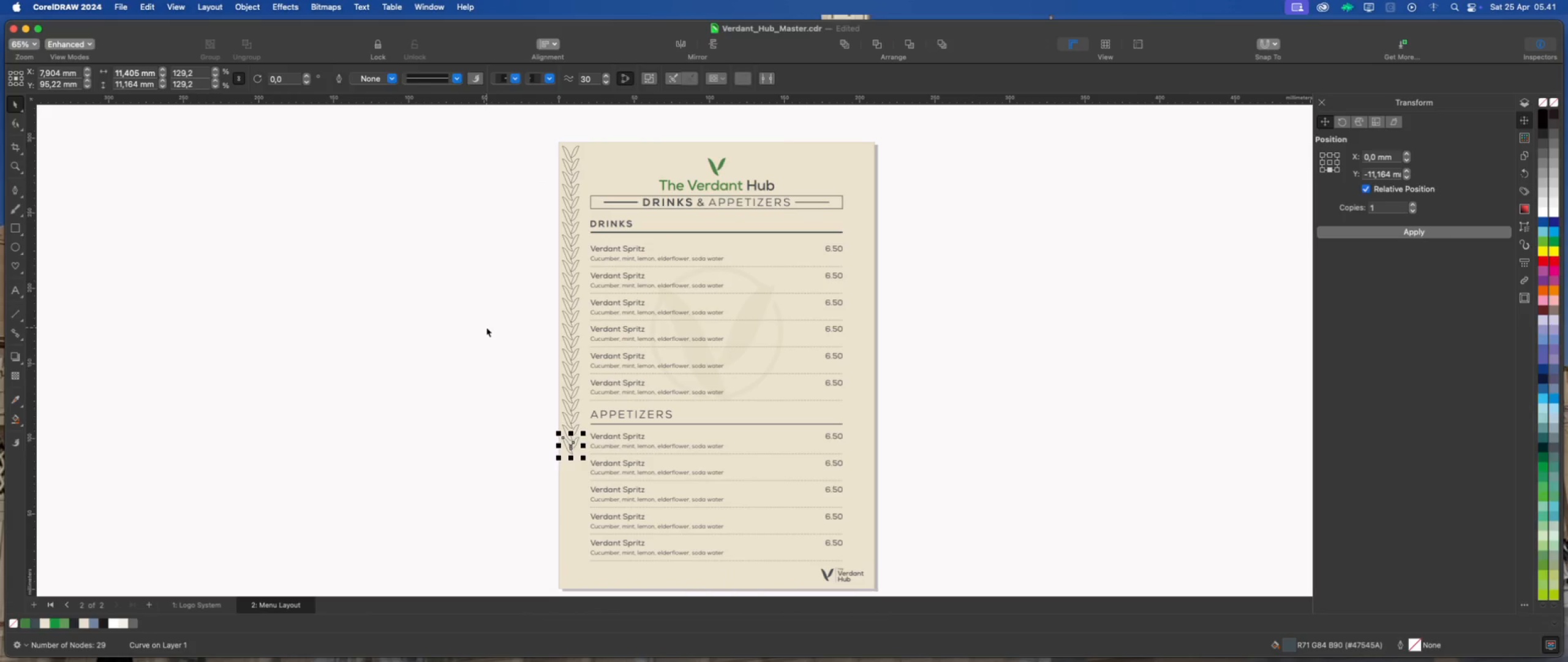 
key(Meta+D)
 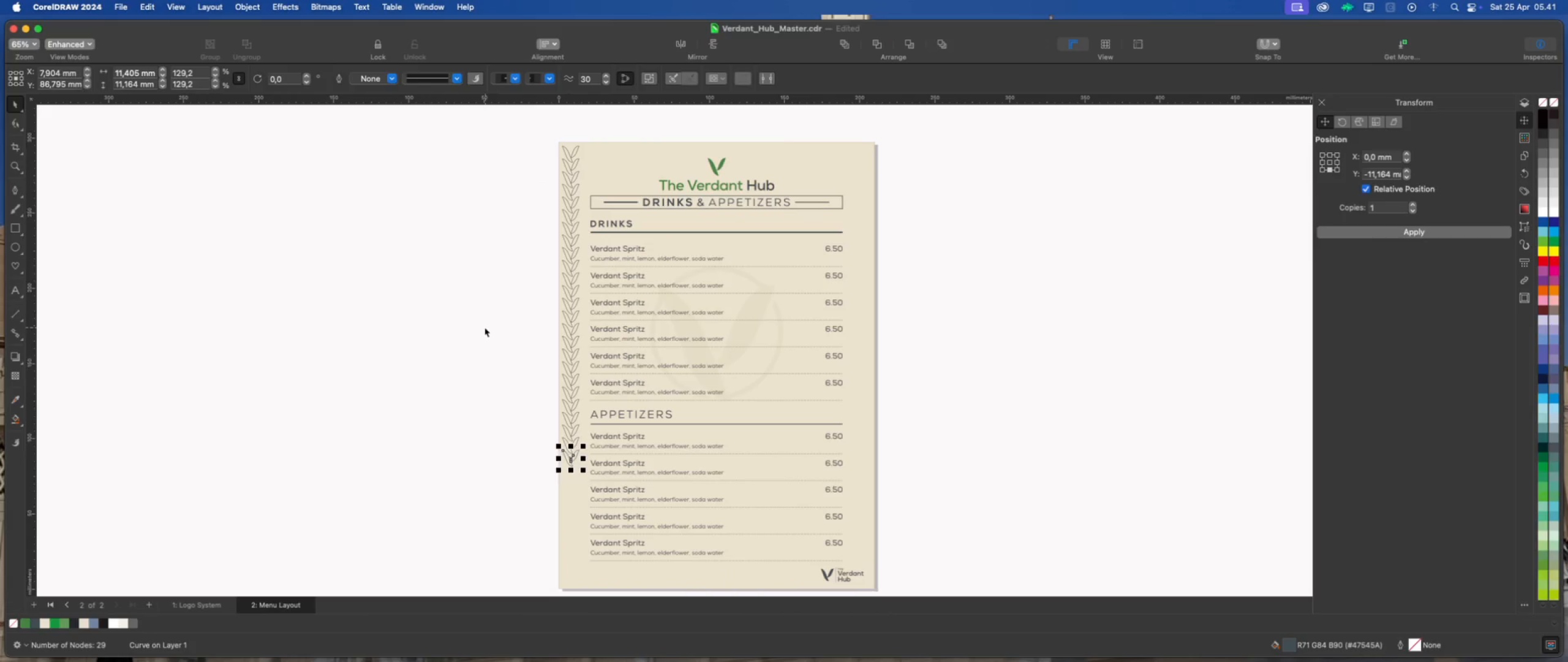 
key(Meta+D)
 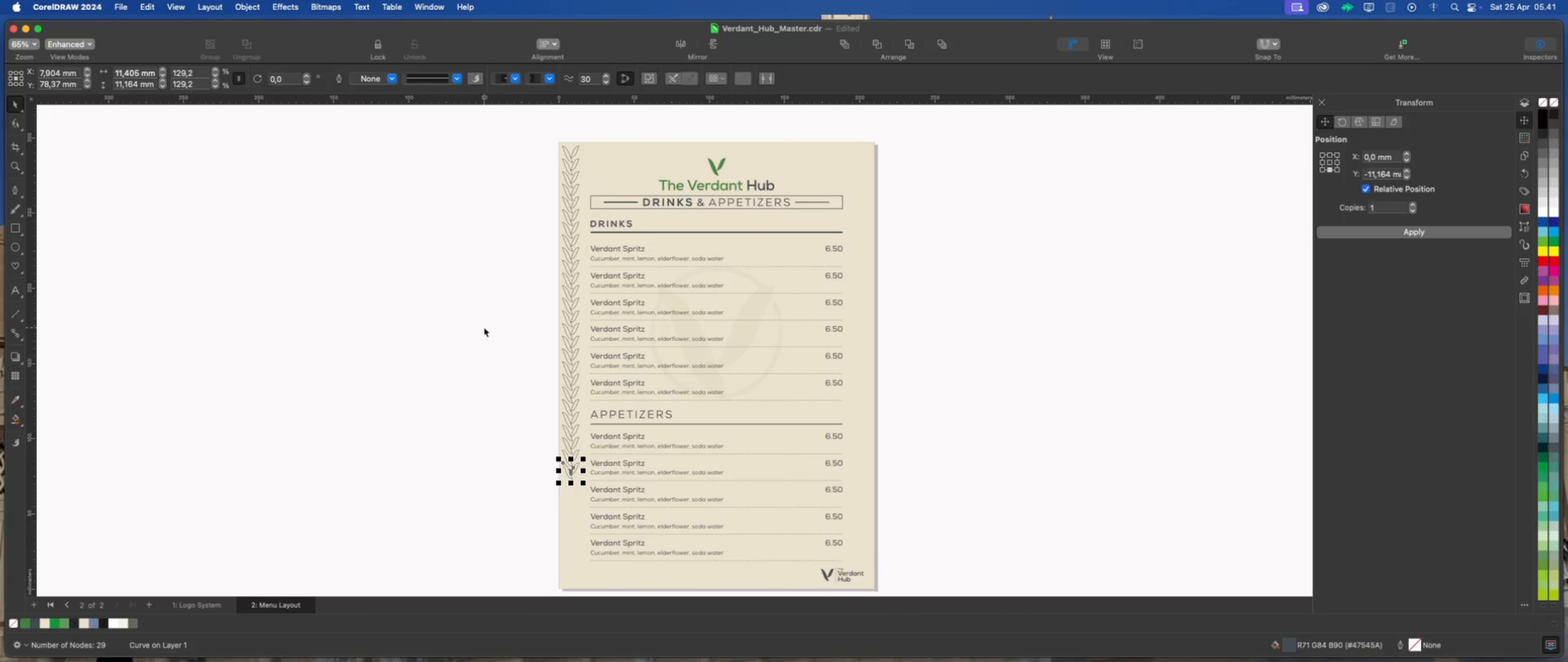 
key(Meta+D)
 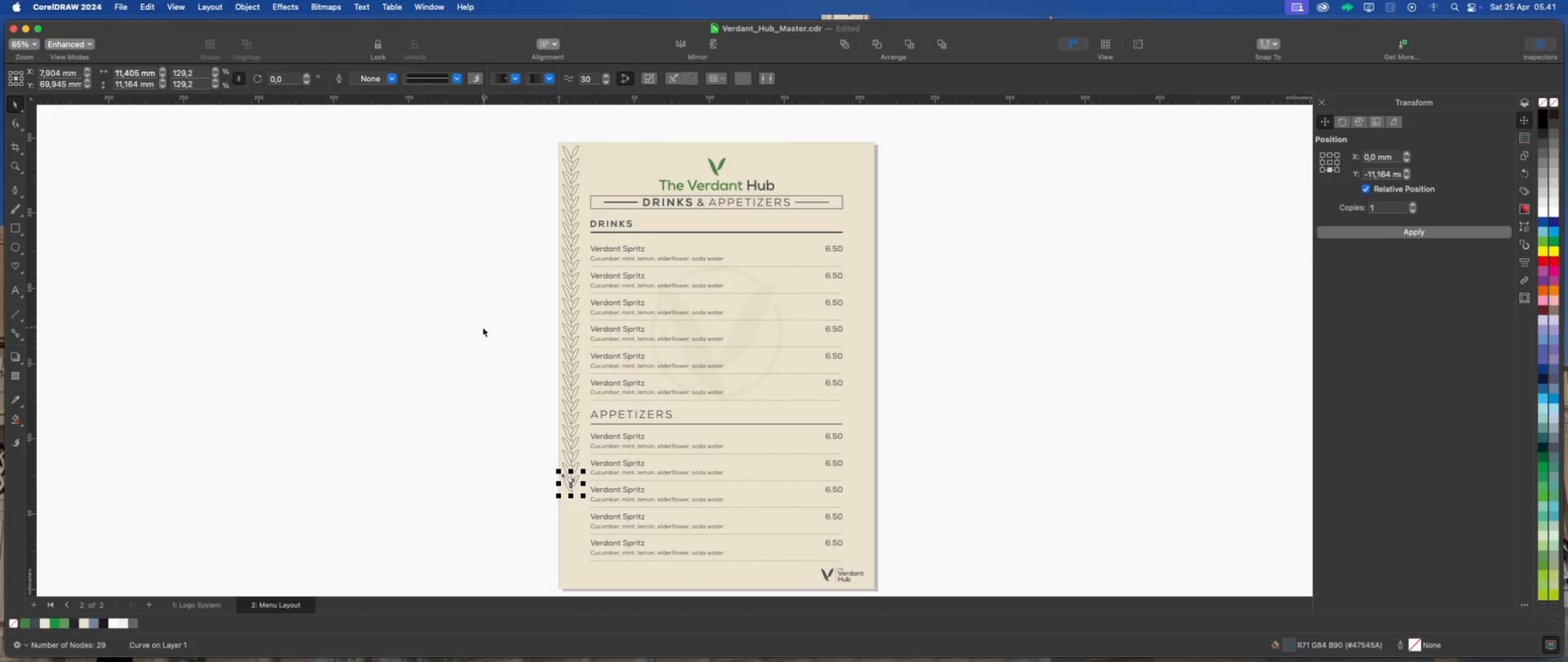 
key(Meta+D)
 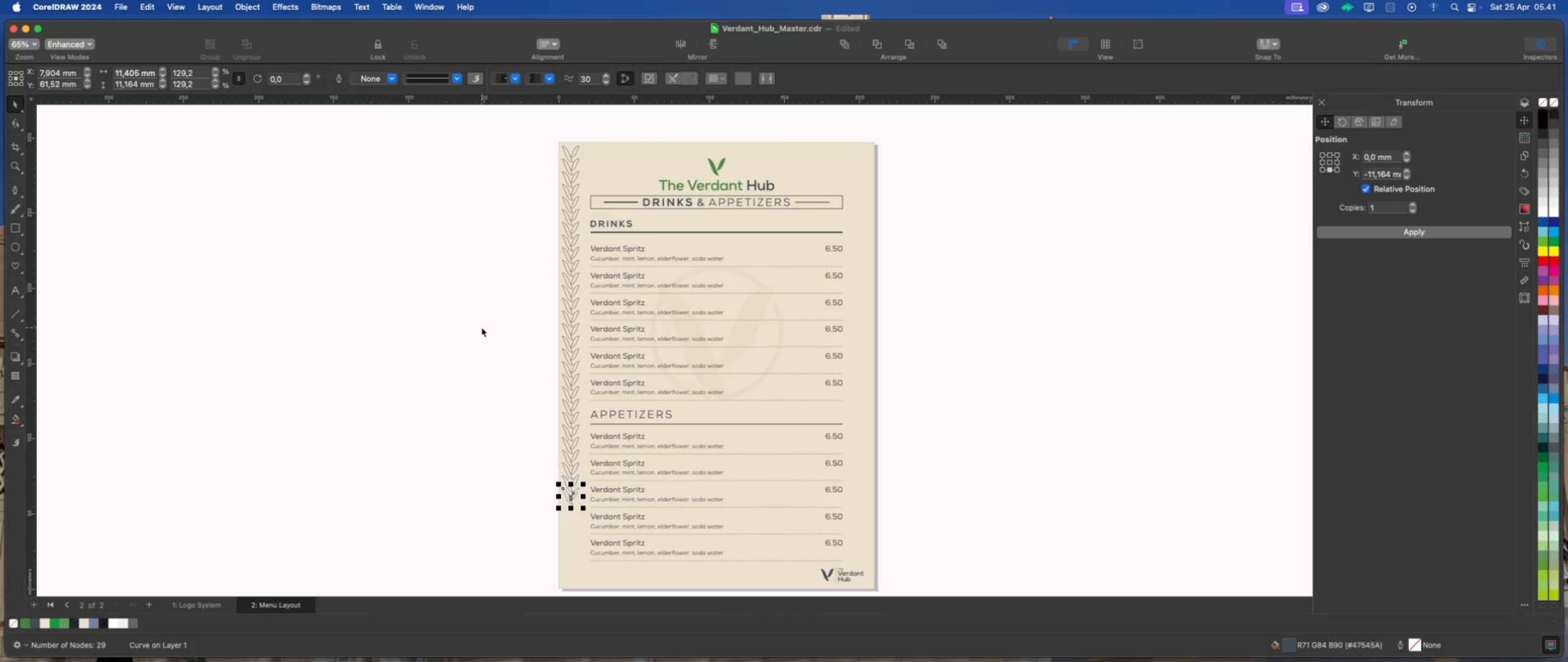 
key(Meta+D)
 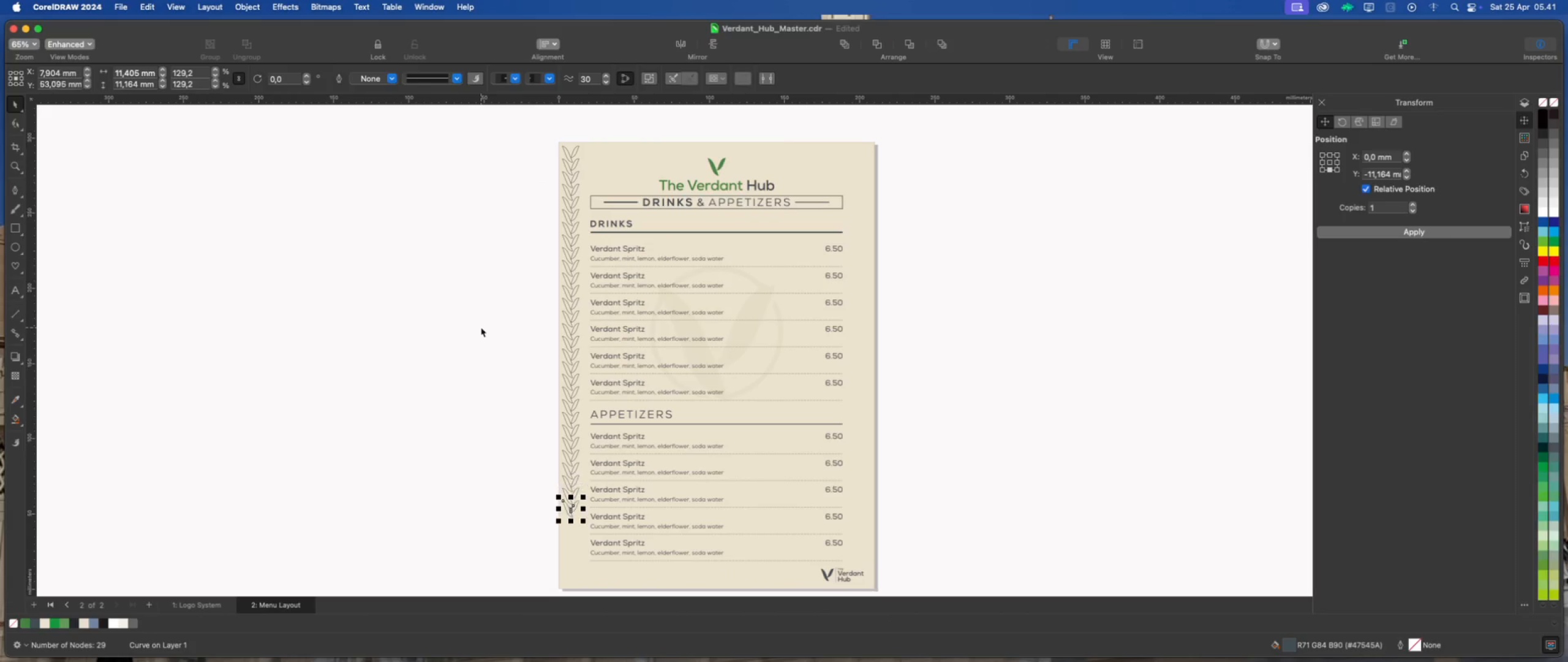 
key(Meta+D)
 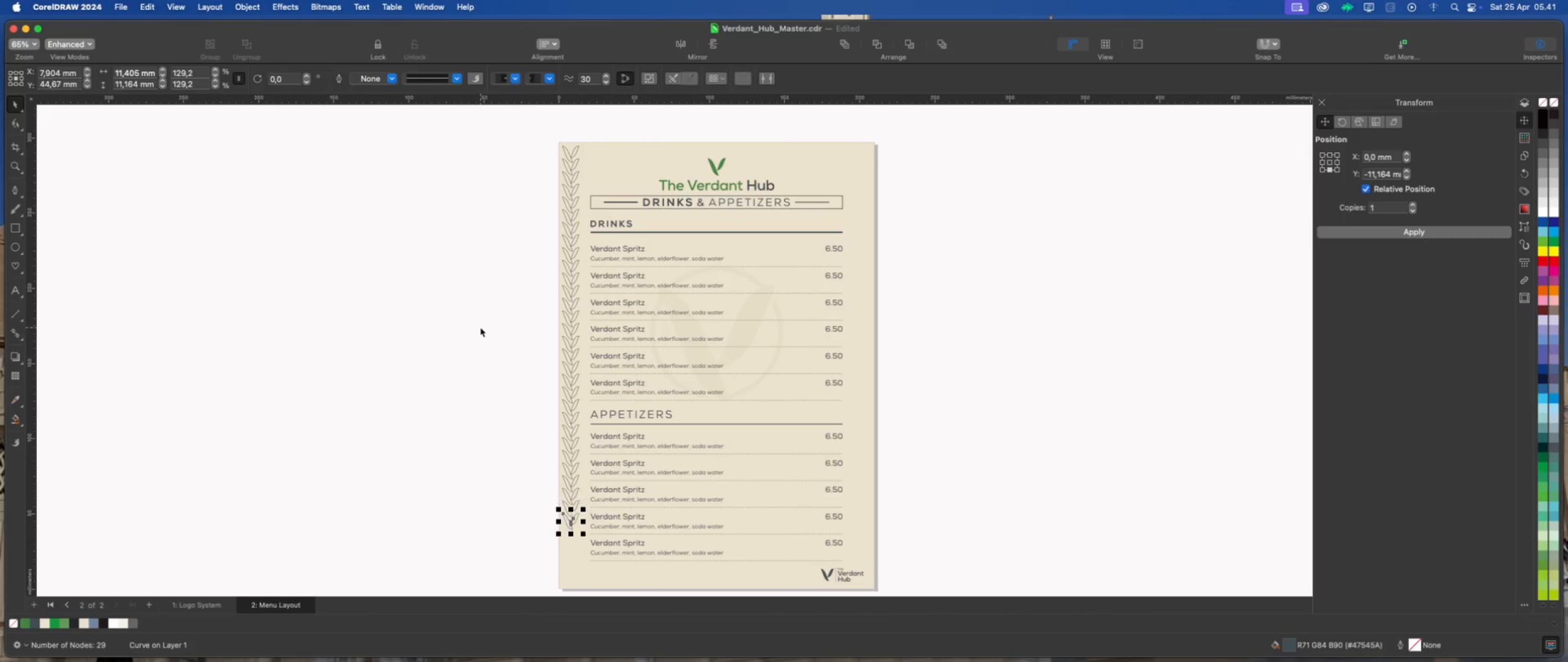 
key(Meta+D)
 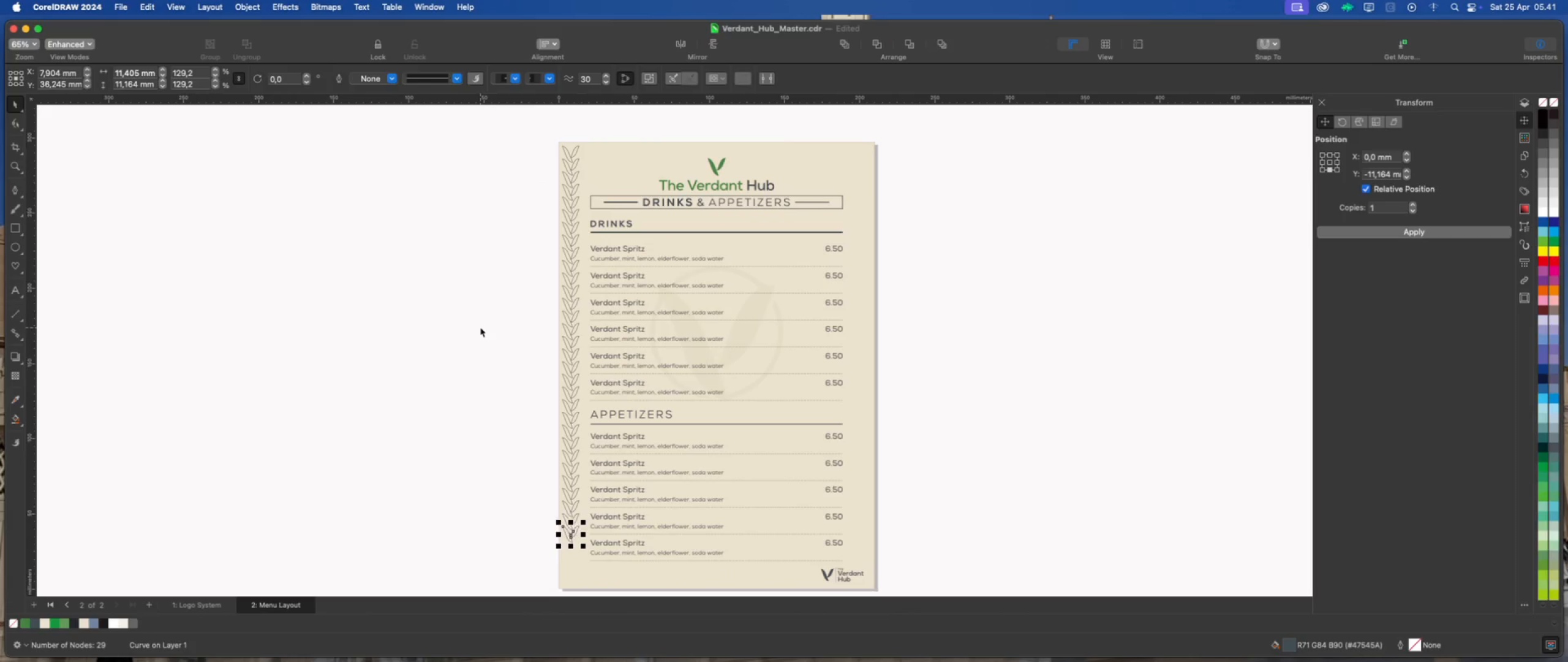 
key(Meta+D)
 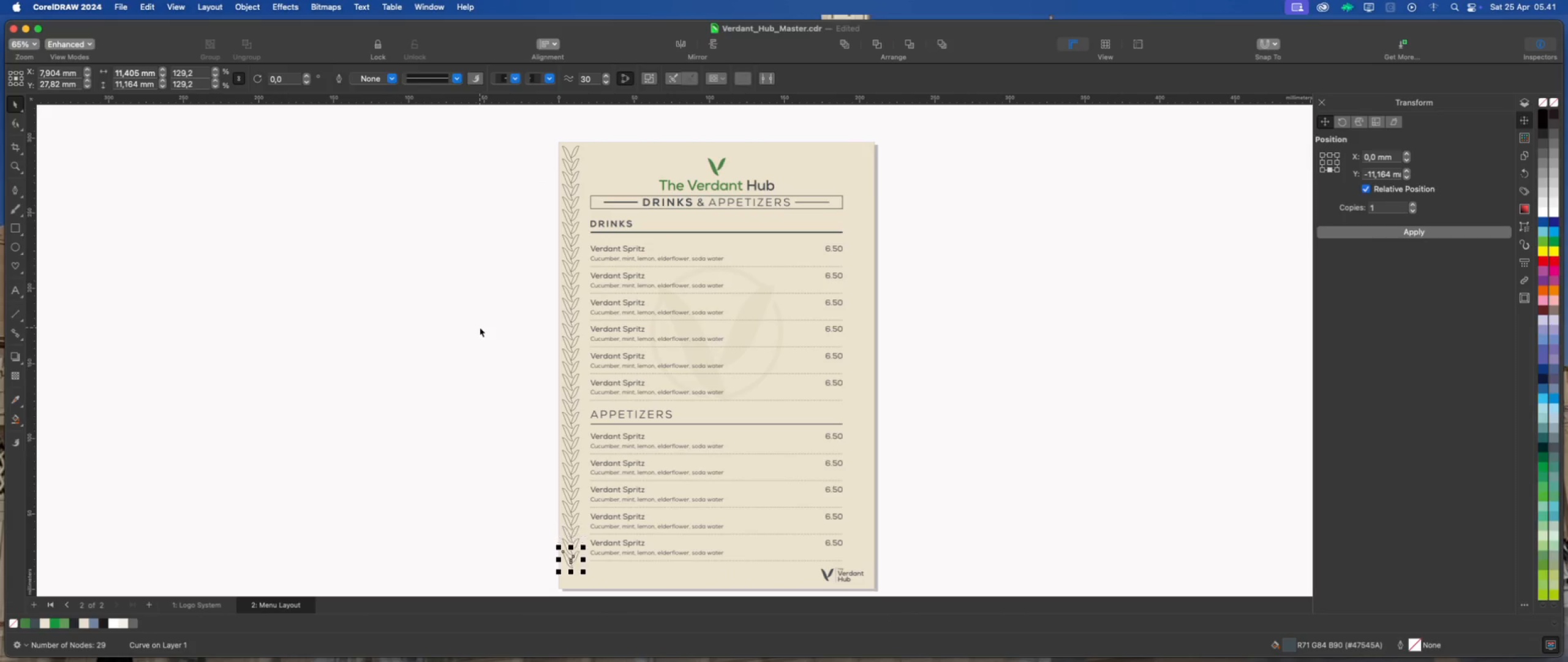 
key(Meta+D)
 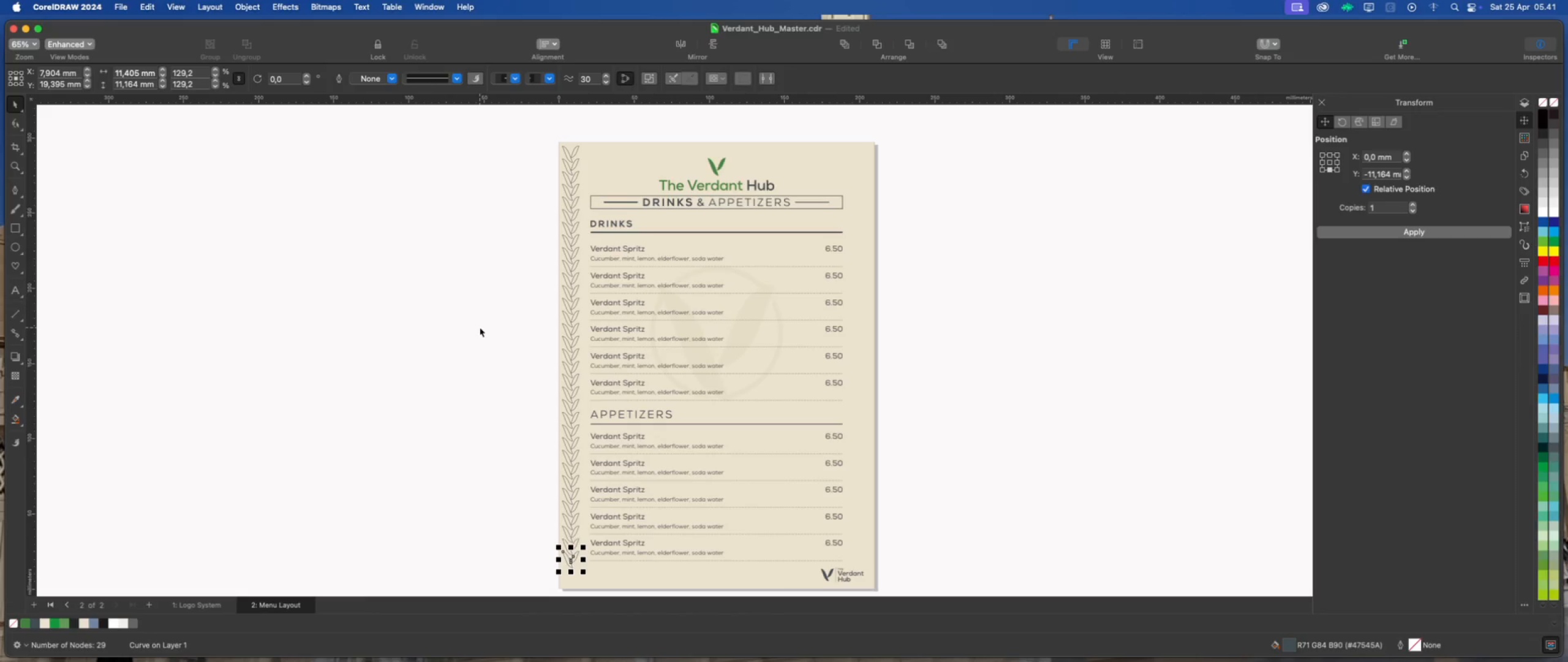 
key(Meta+D)
 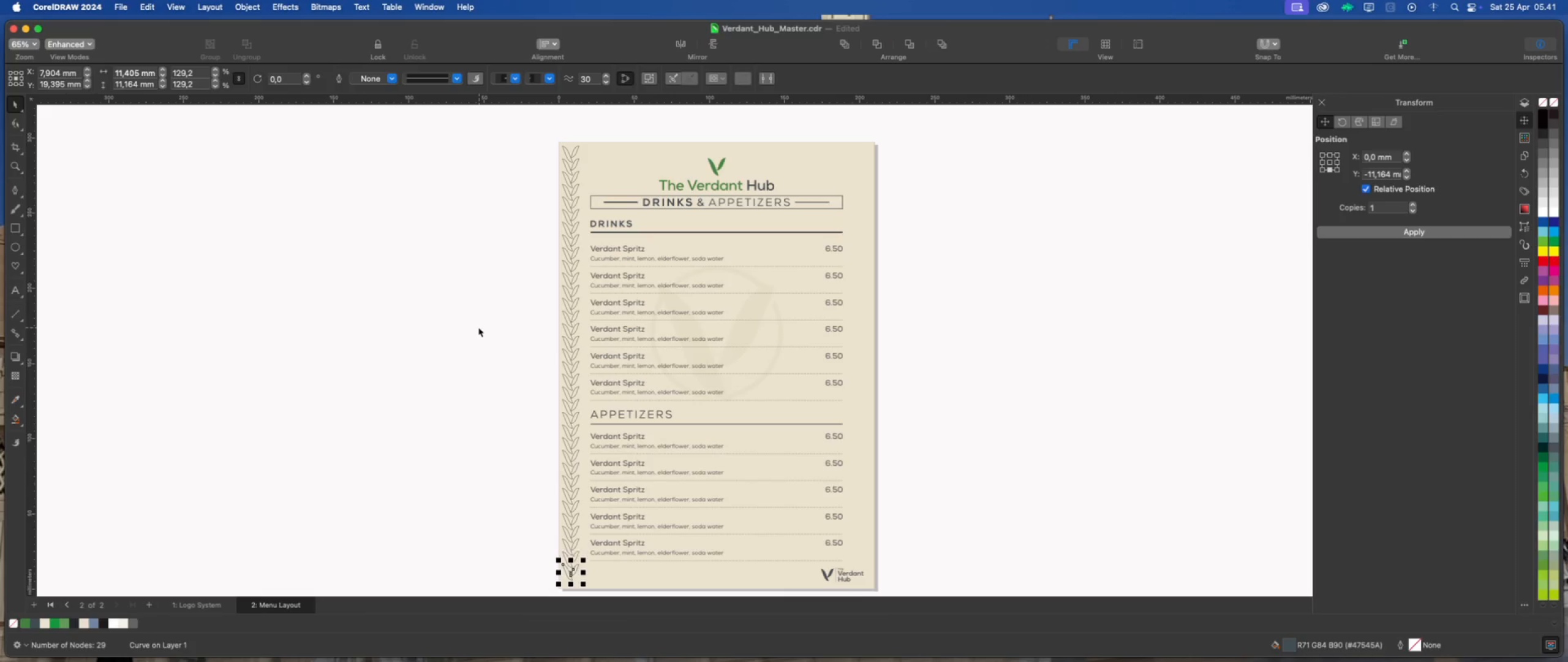 
key(Meta+D)
 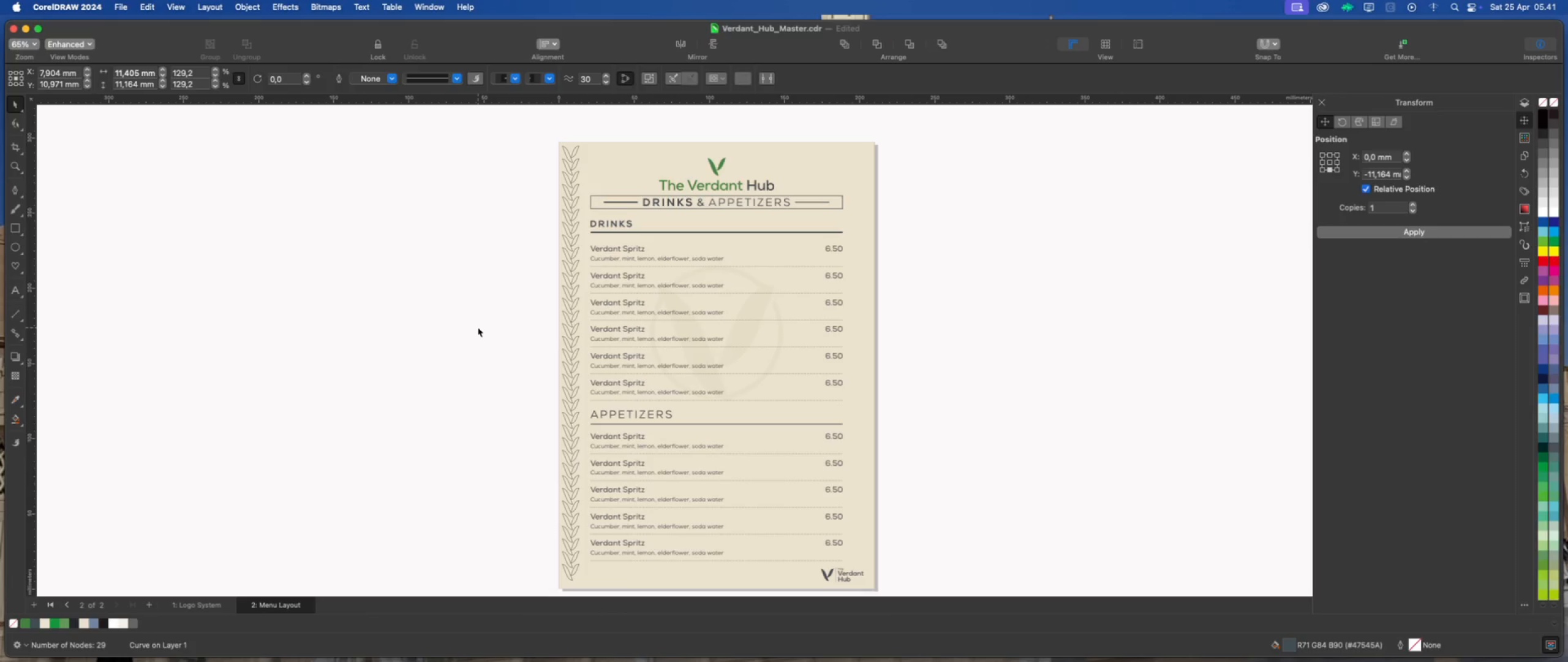 
left_click([478, 327])
 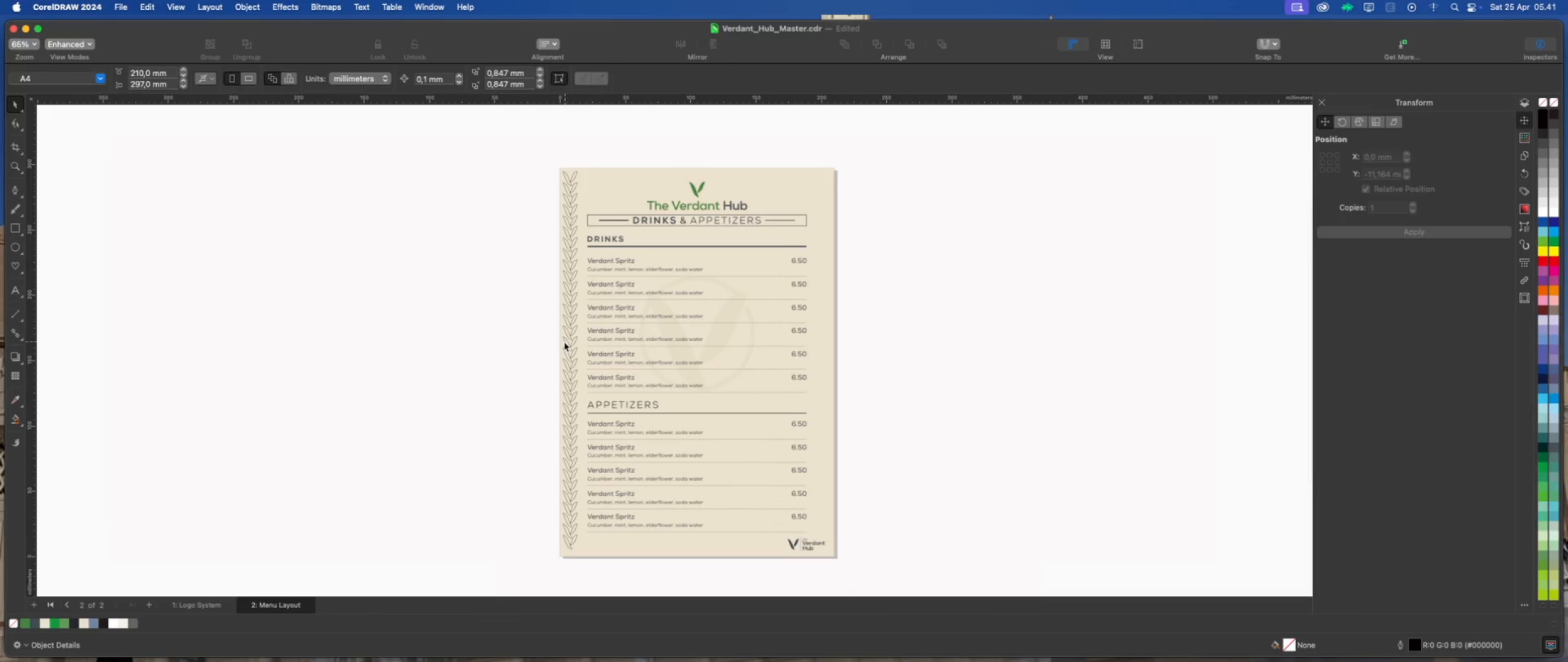 
scroll: coordinate [567, 341], scroll_direction: down, amount: 1.0
 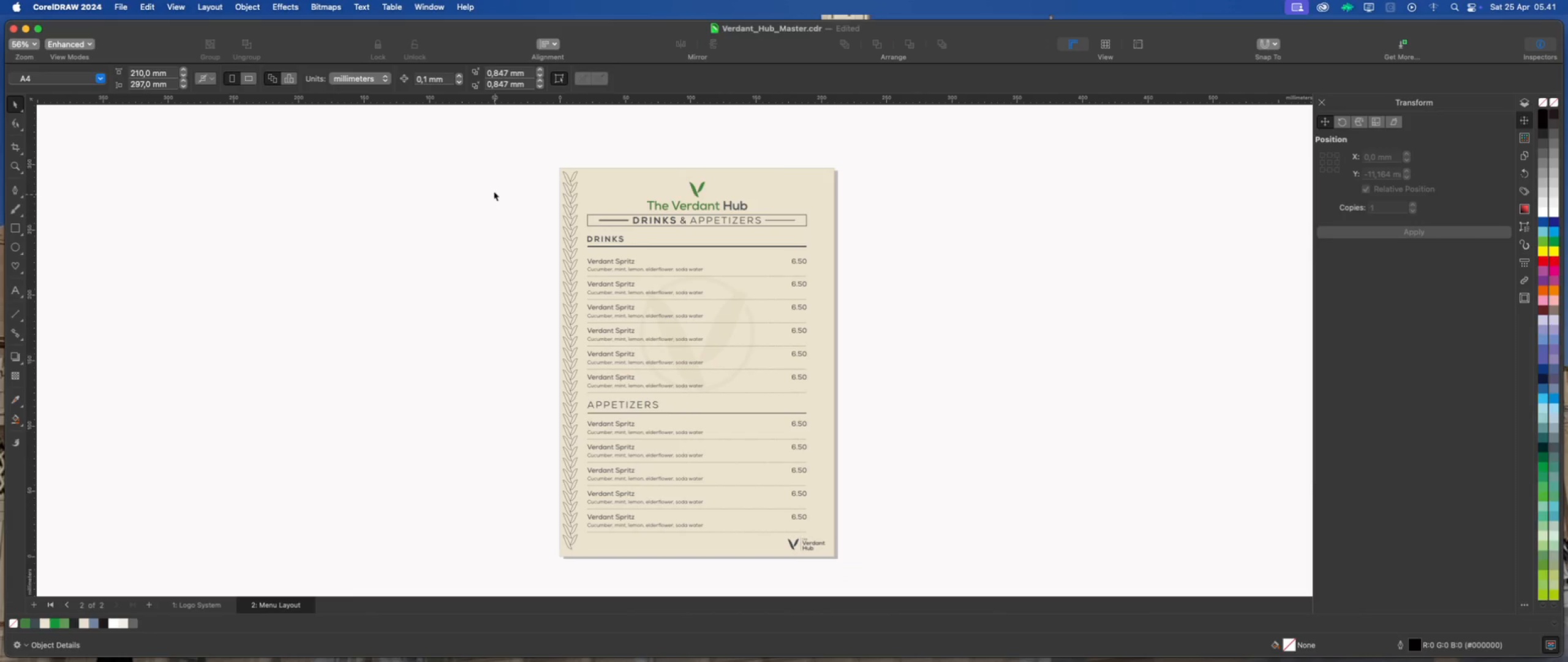 
left_click_drag(start_coordinate=[497, 149], to_coordinate=[582, 572])
 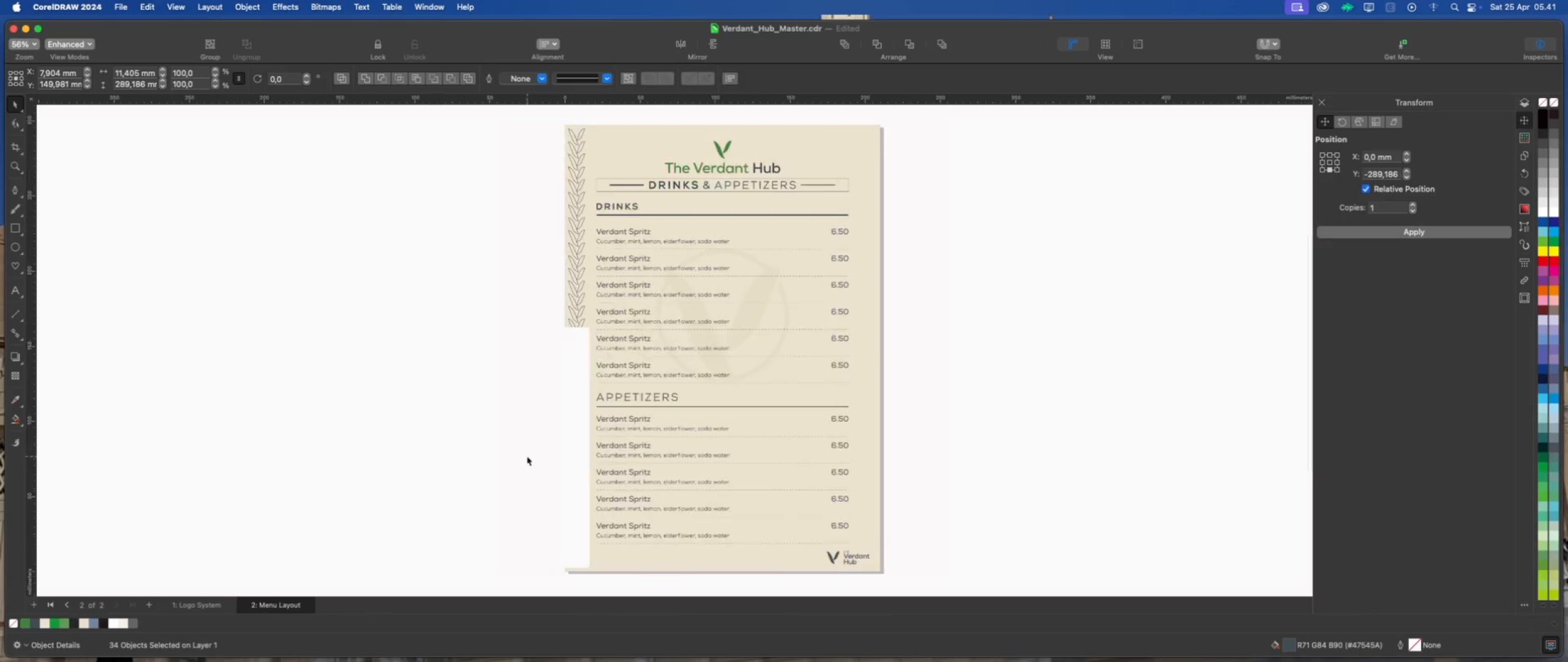 
scroll: coordinate [527, 456], scroll_direction: up, amount: 2.0
 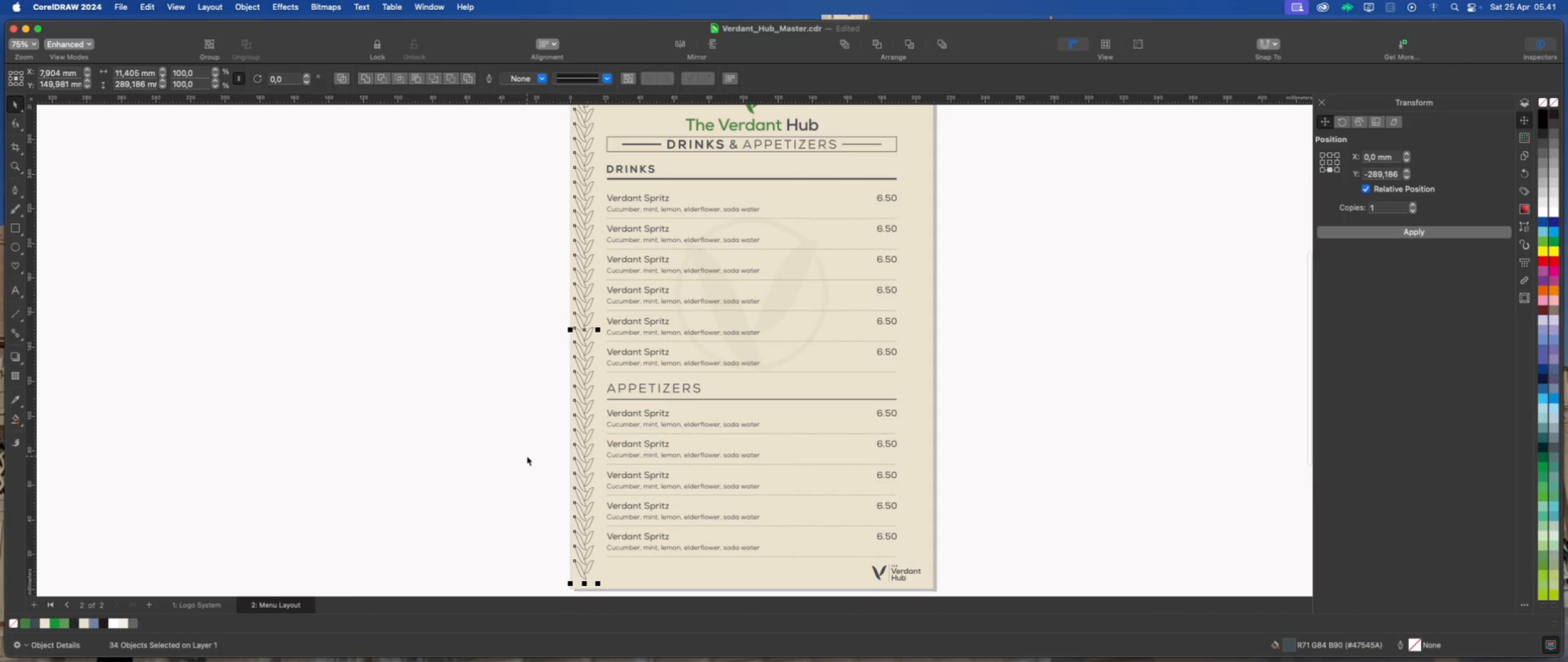 
key(Meta+G)
 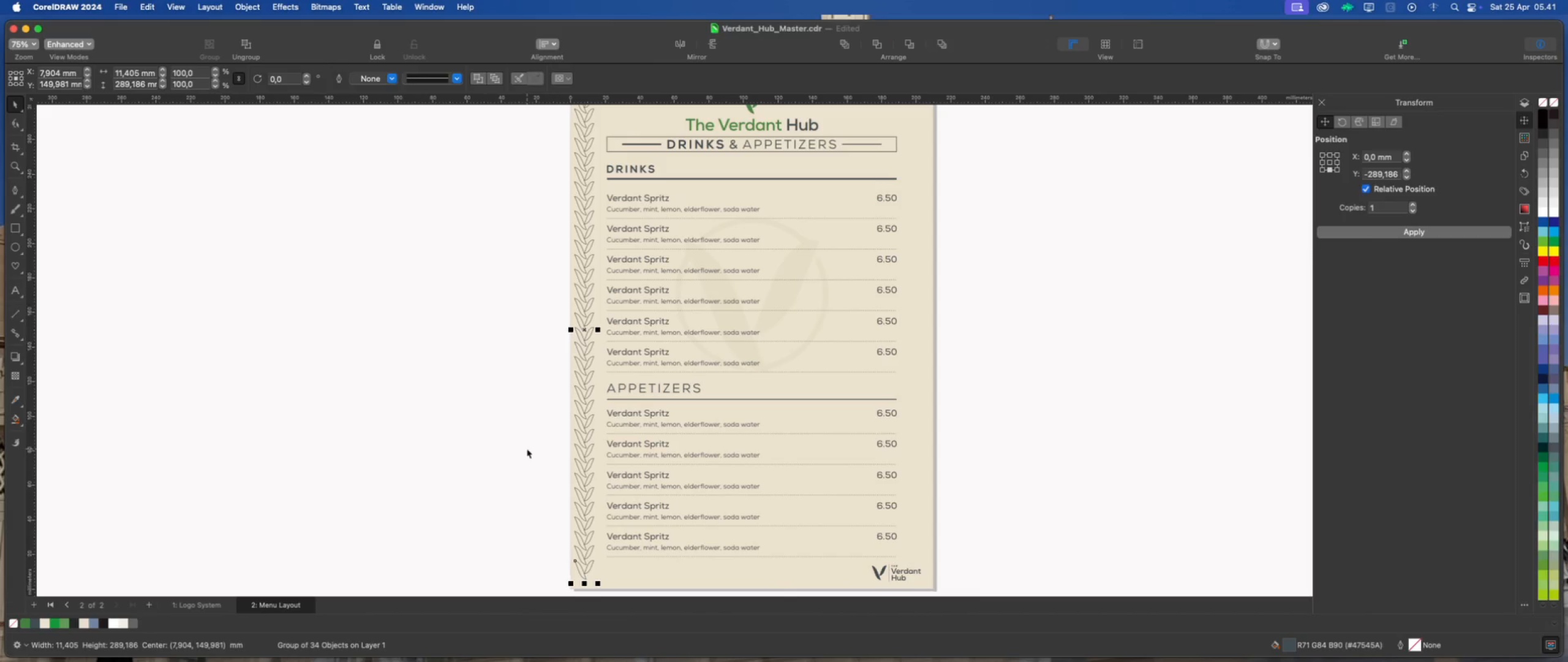 
key(ArrowRight)
 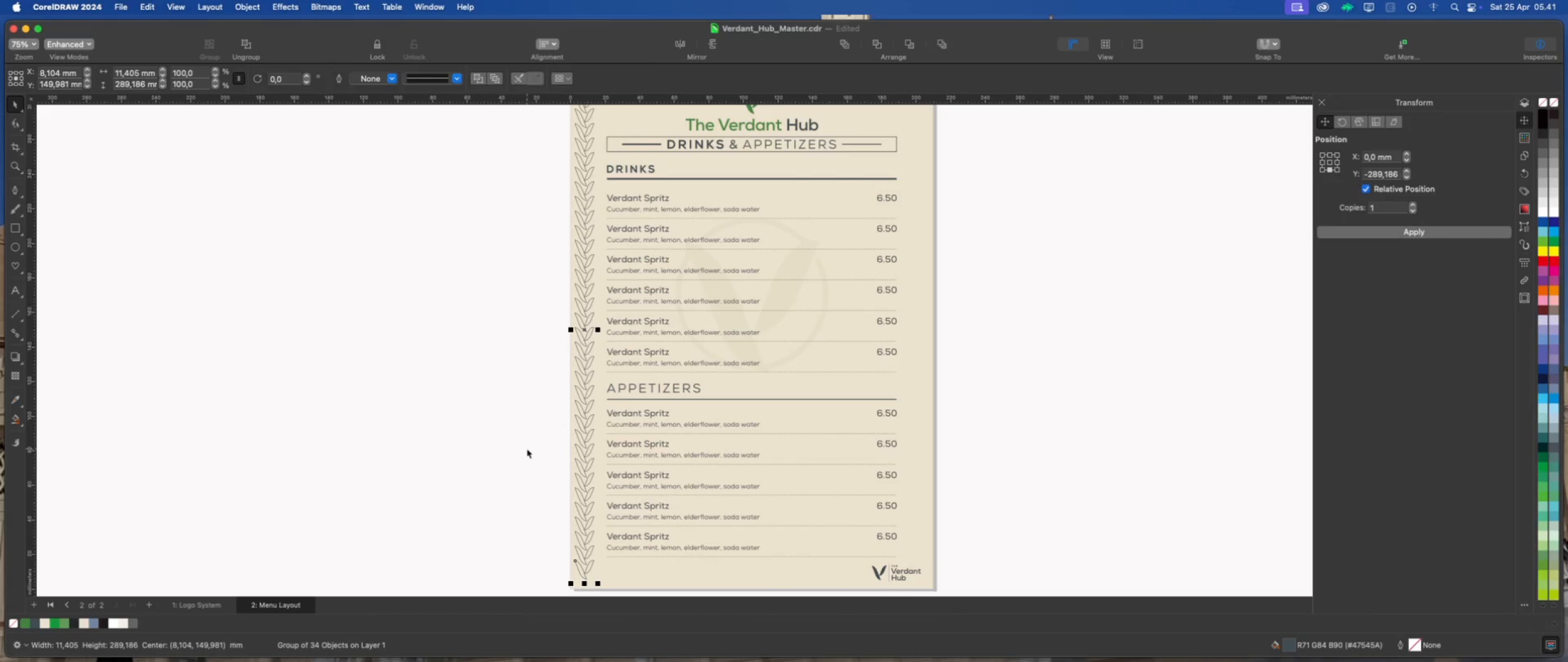 
key(ArrowRight)
 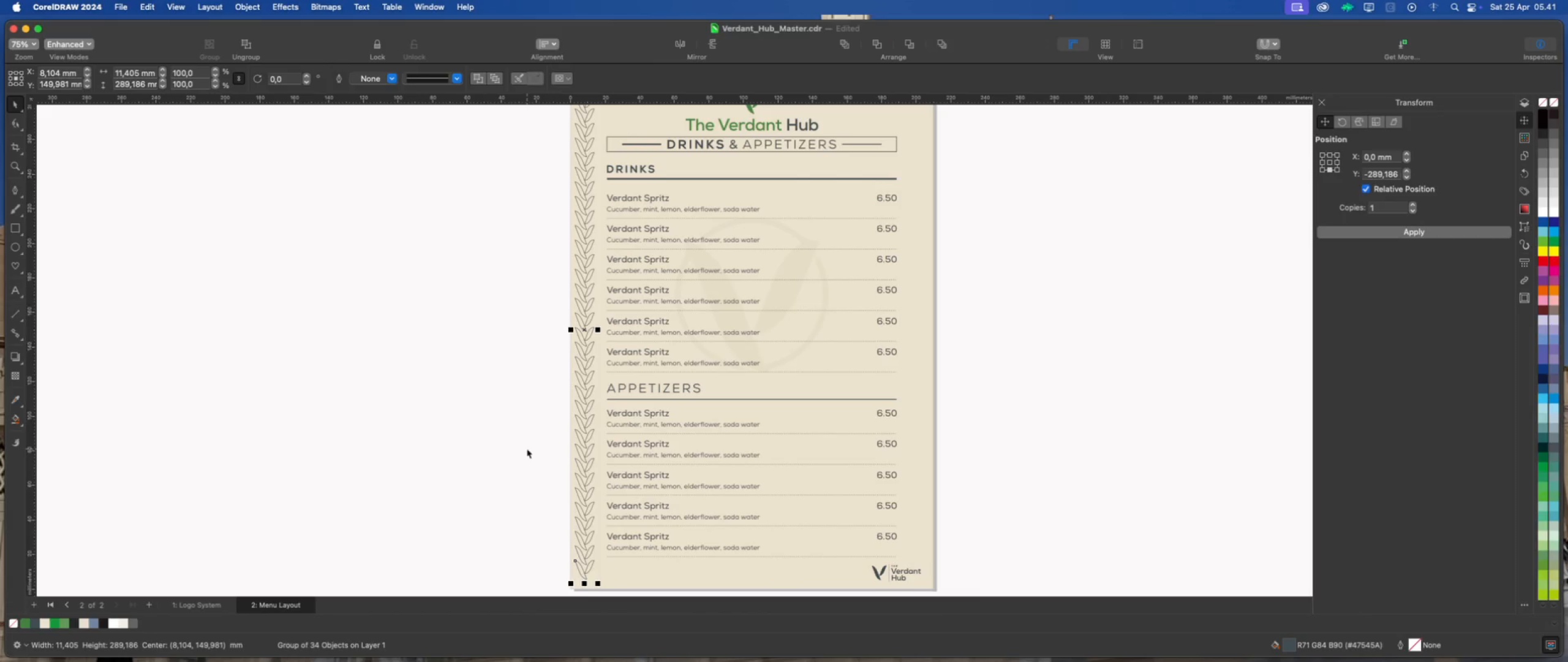 
hold_key(key=ArrowRight, duration=1.5)
 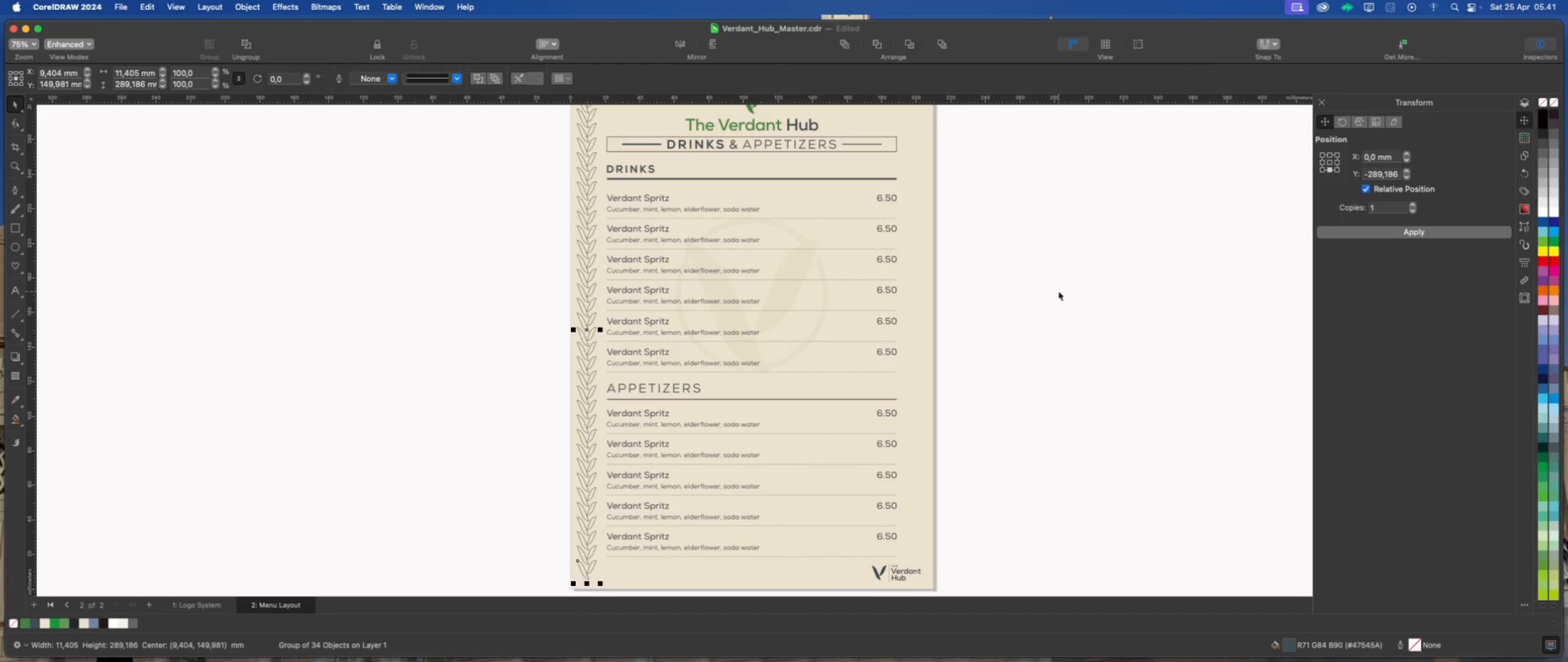 
left_click([1058, 291])
 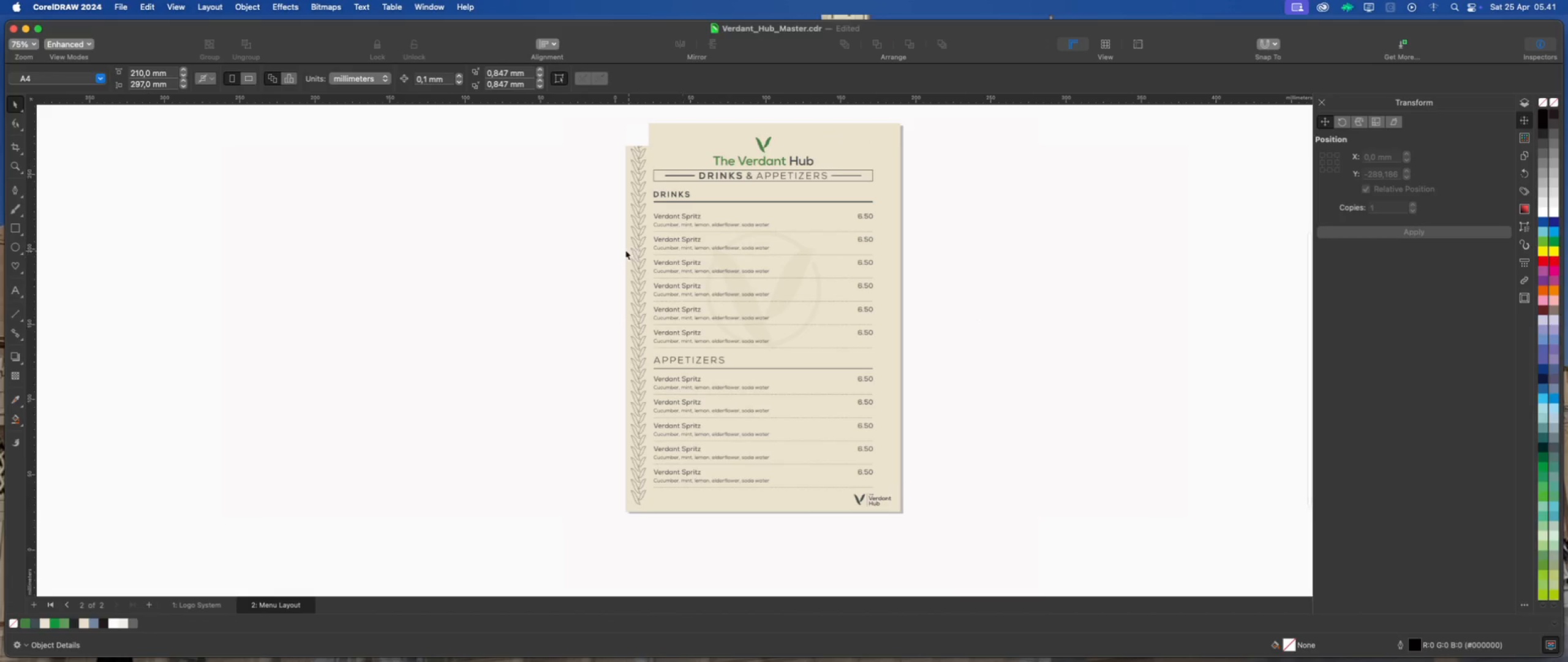 
scroll: coordinate [666, 220], scroll_direction: down, amount: 4.0
 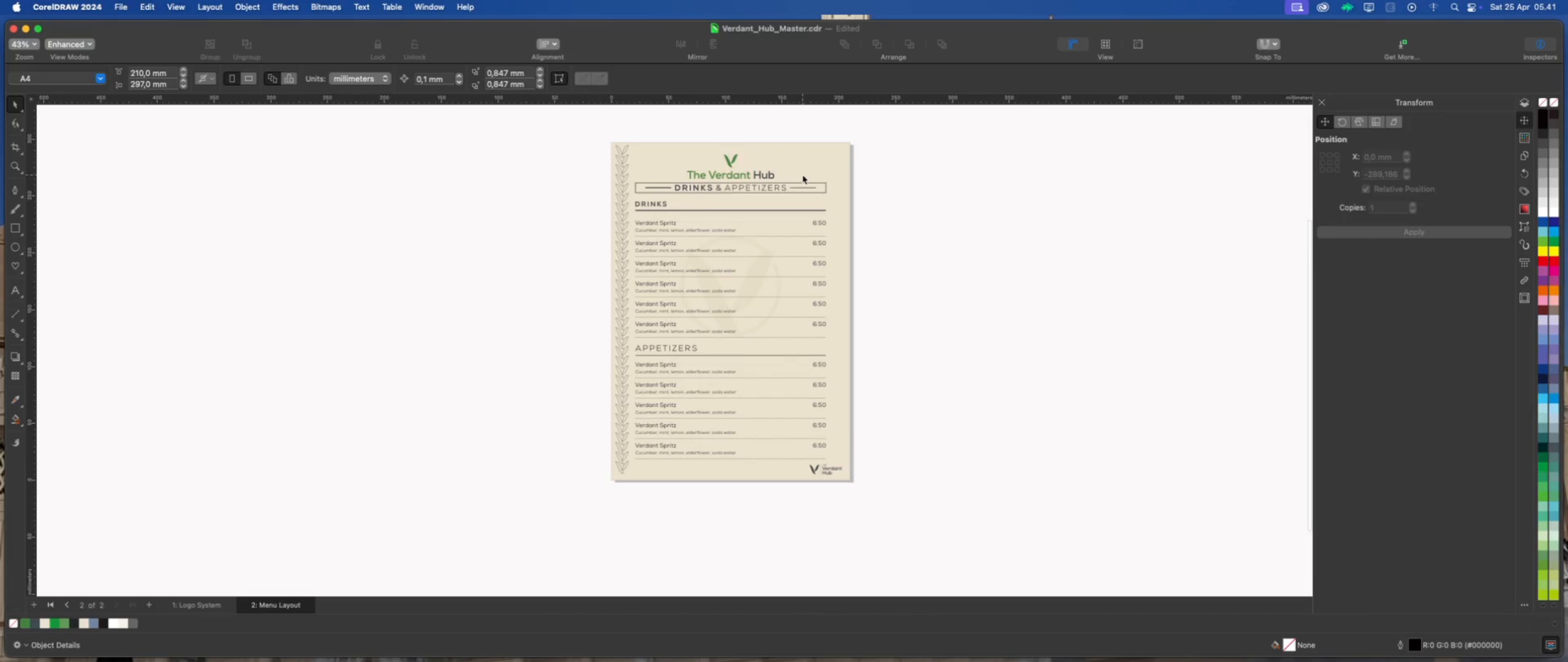 
scroll: coordinate [802, 175], scroll_direction: up, amount: 1.0
 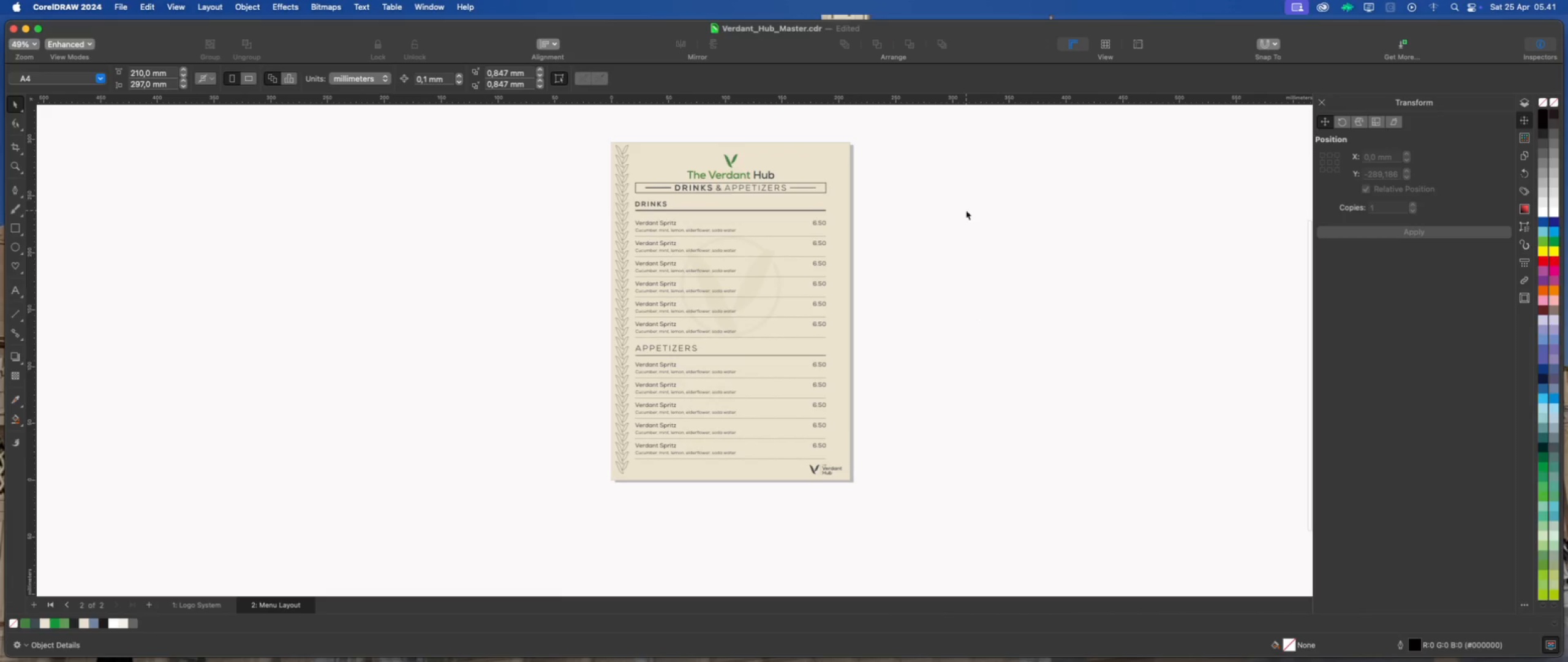 
left_click([966, 210])
 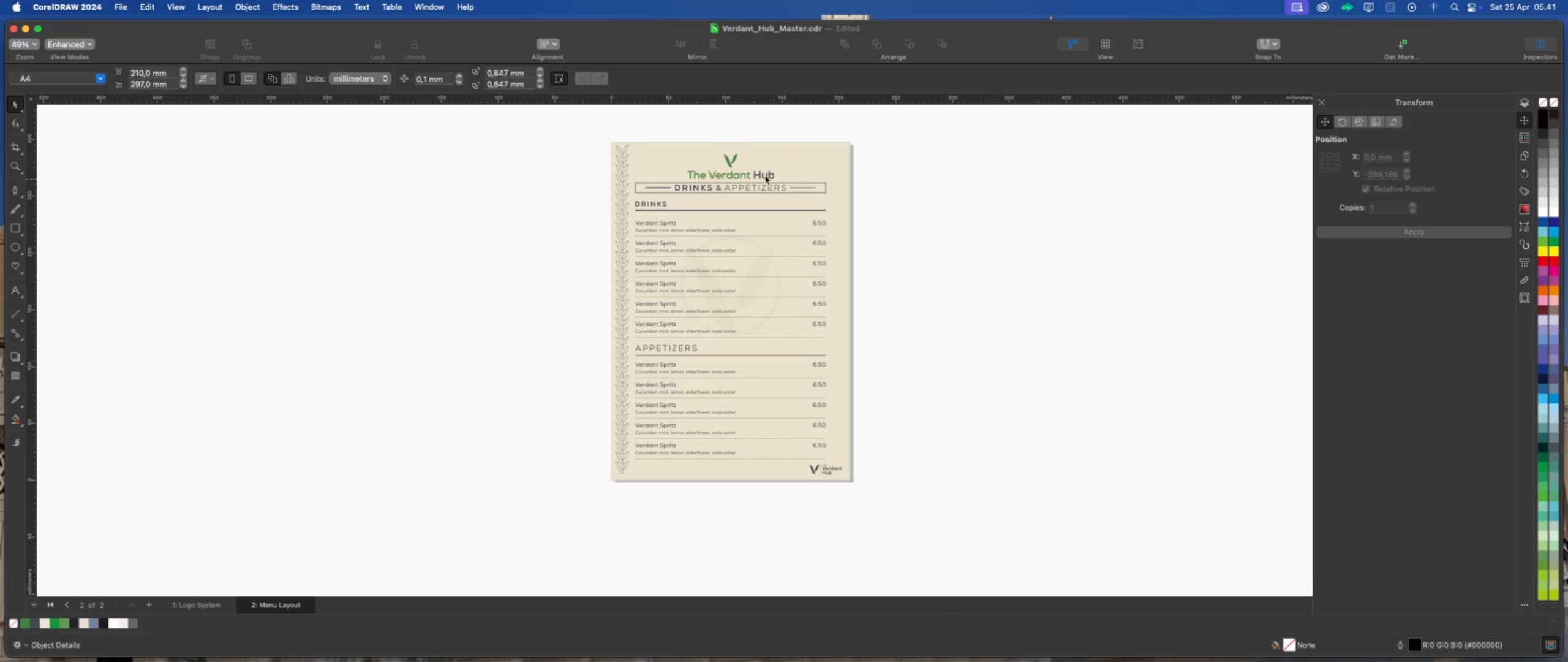 
scroll: coordinate [628, 144], scroll_direction: up, amount: 2.0
 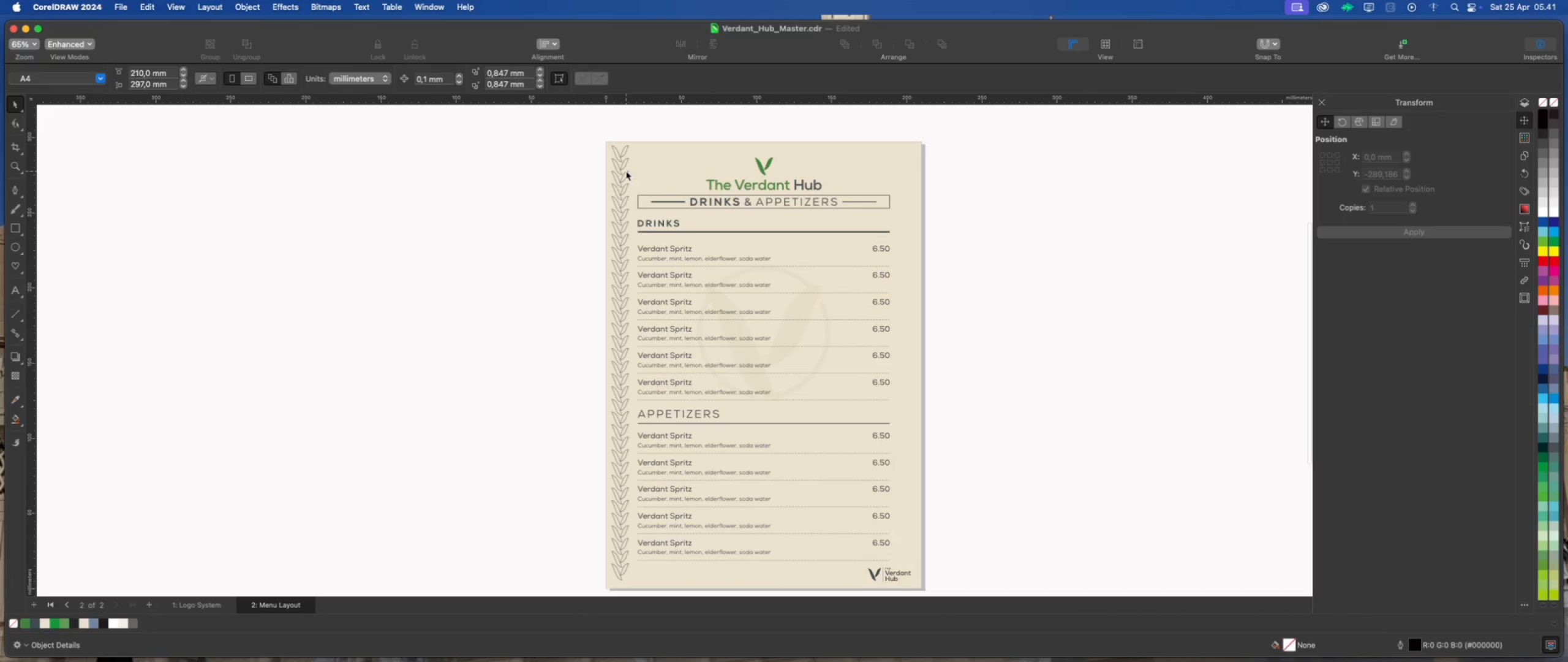 
left_click([626, 171])
 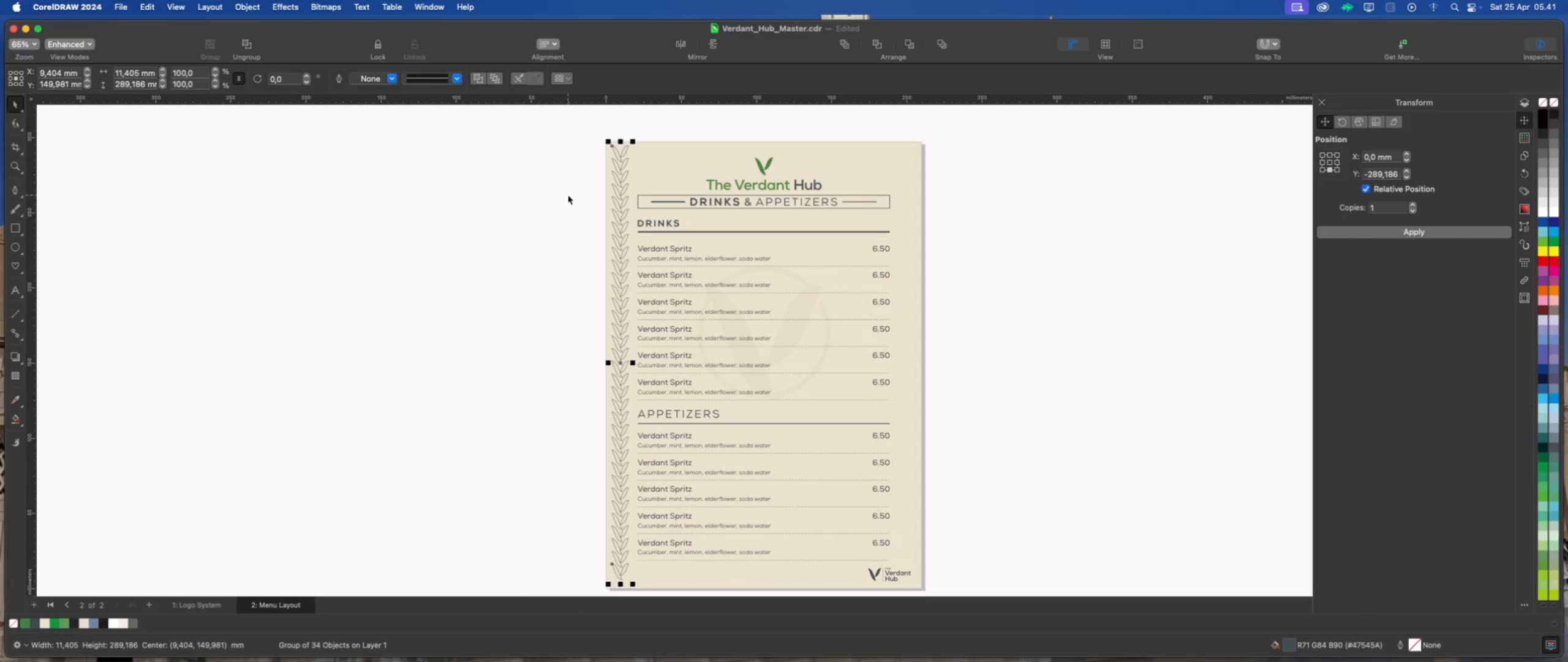 
key(ArrowLeft)
 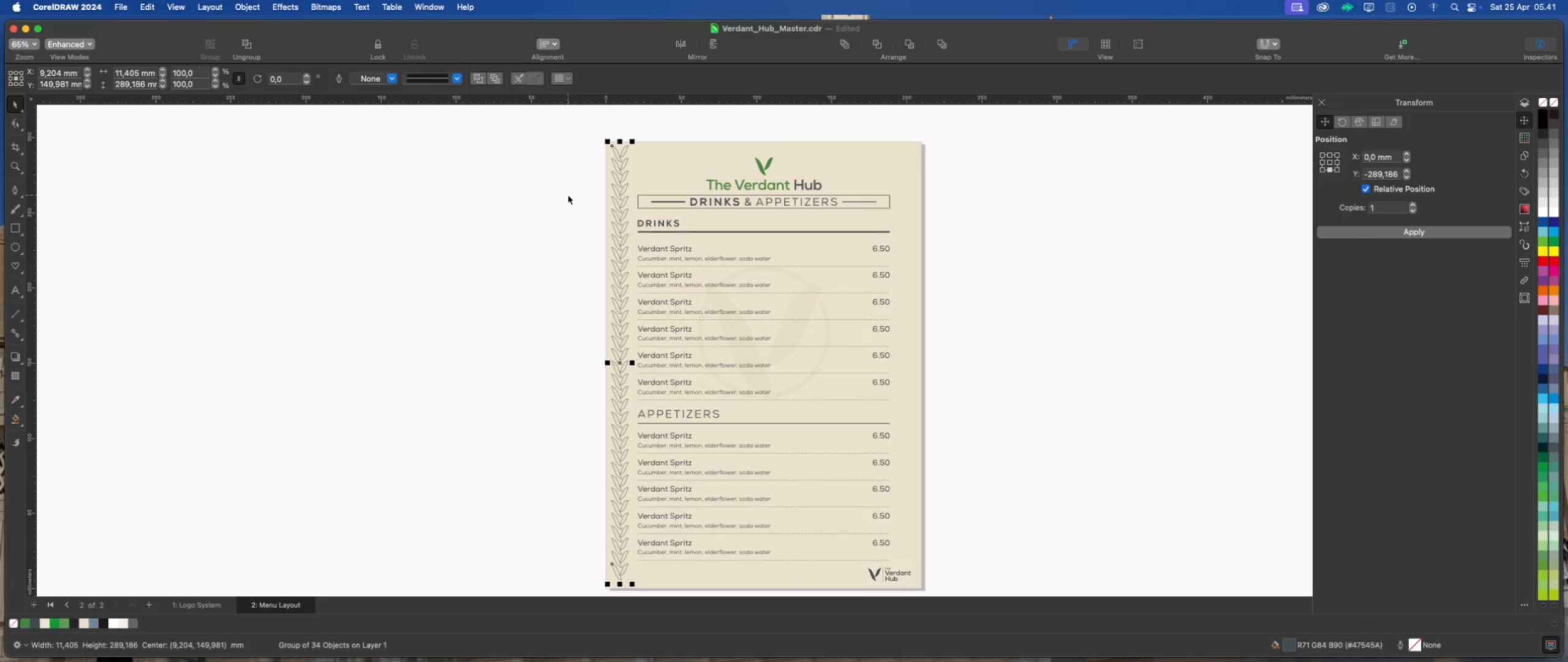 
key(ArrowLeft)
 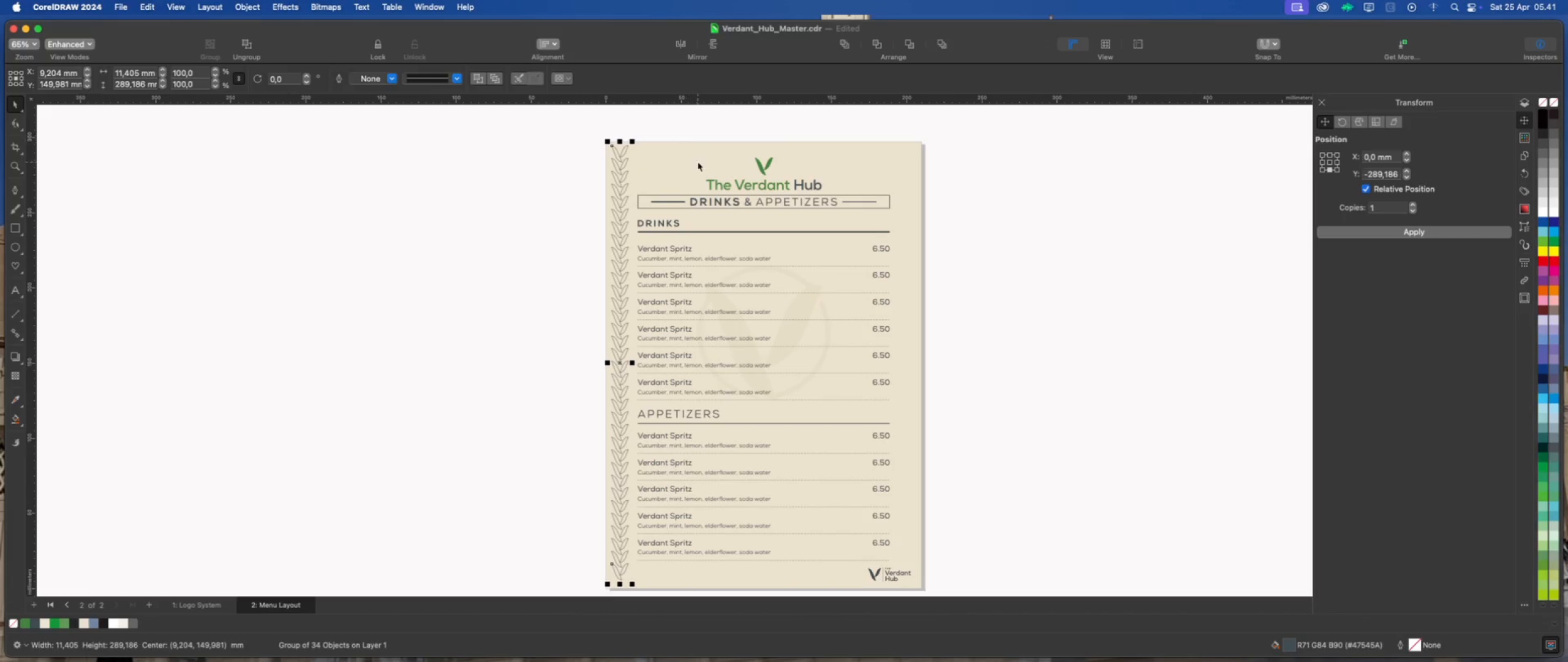 
hold_key(key=ShiftLeft, duration=0.43)
left_click([698, 162])
 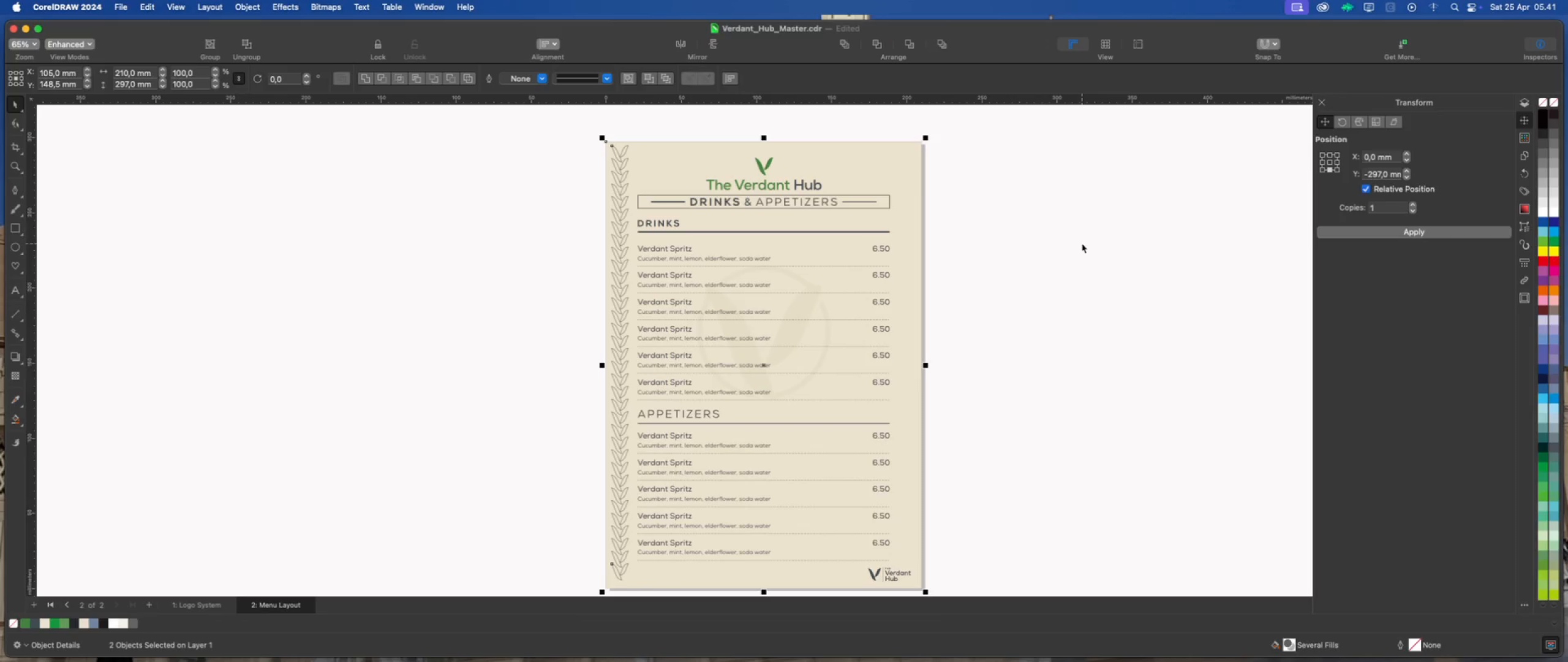 
key(Shift+E)
 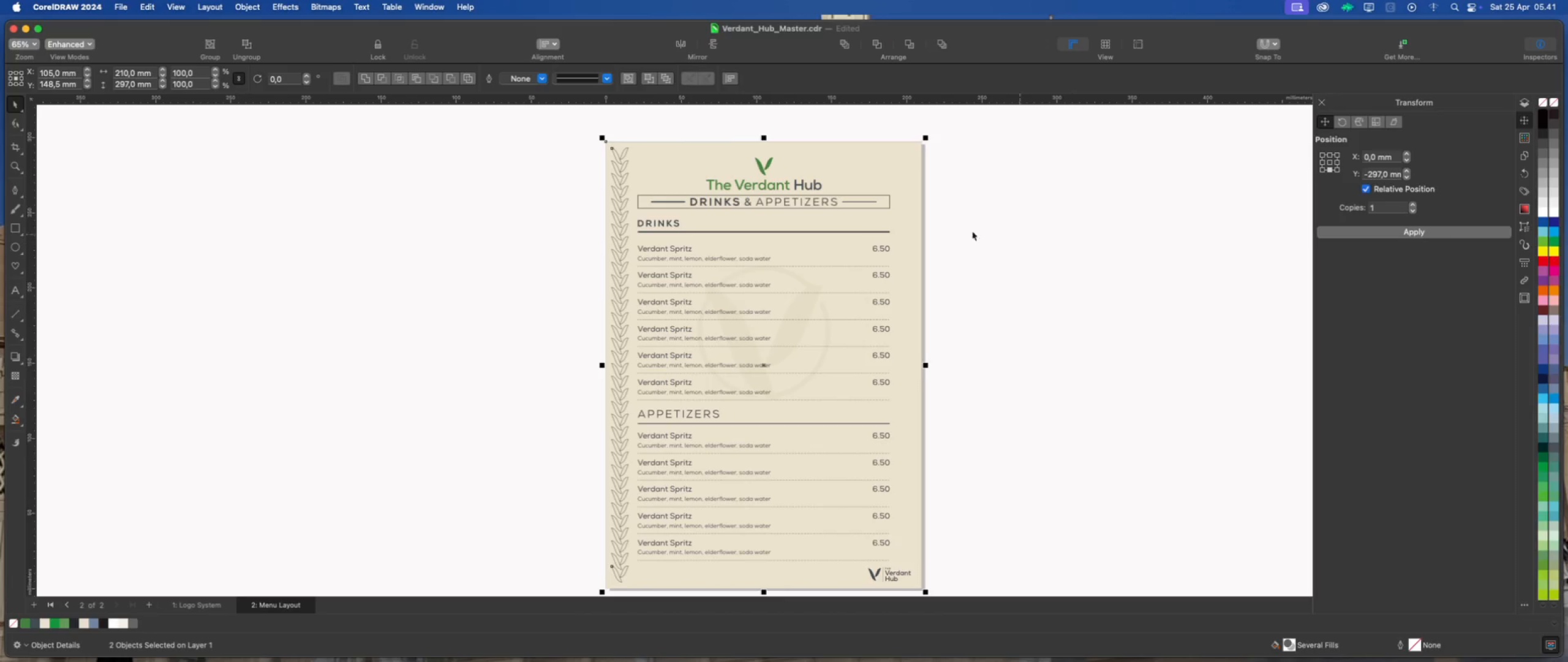 
left_click([1082, 243])
 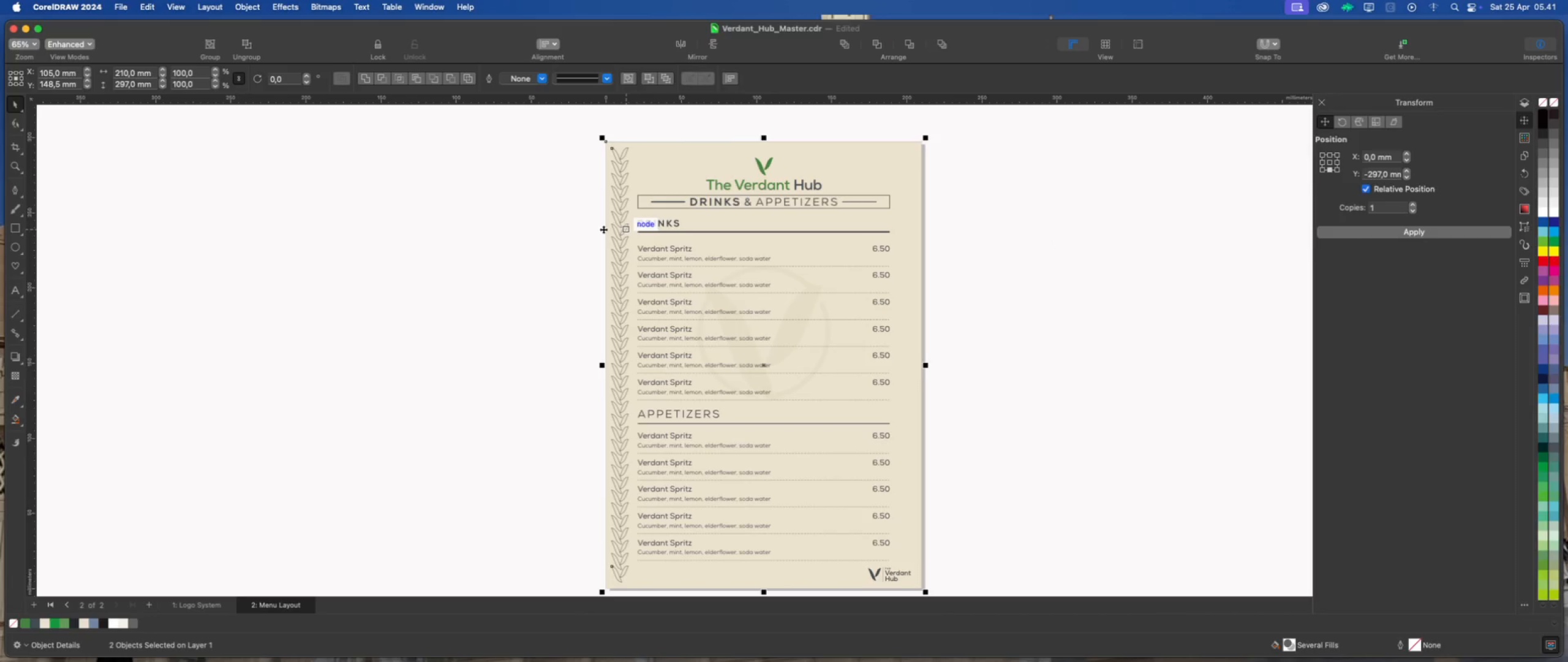 
scroll: coordinate [603, 229], scroll_direction: down, amount: 2.0
 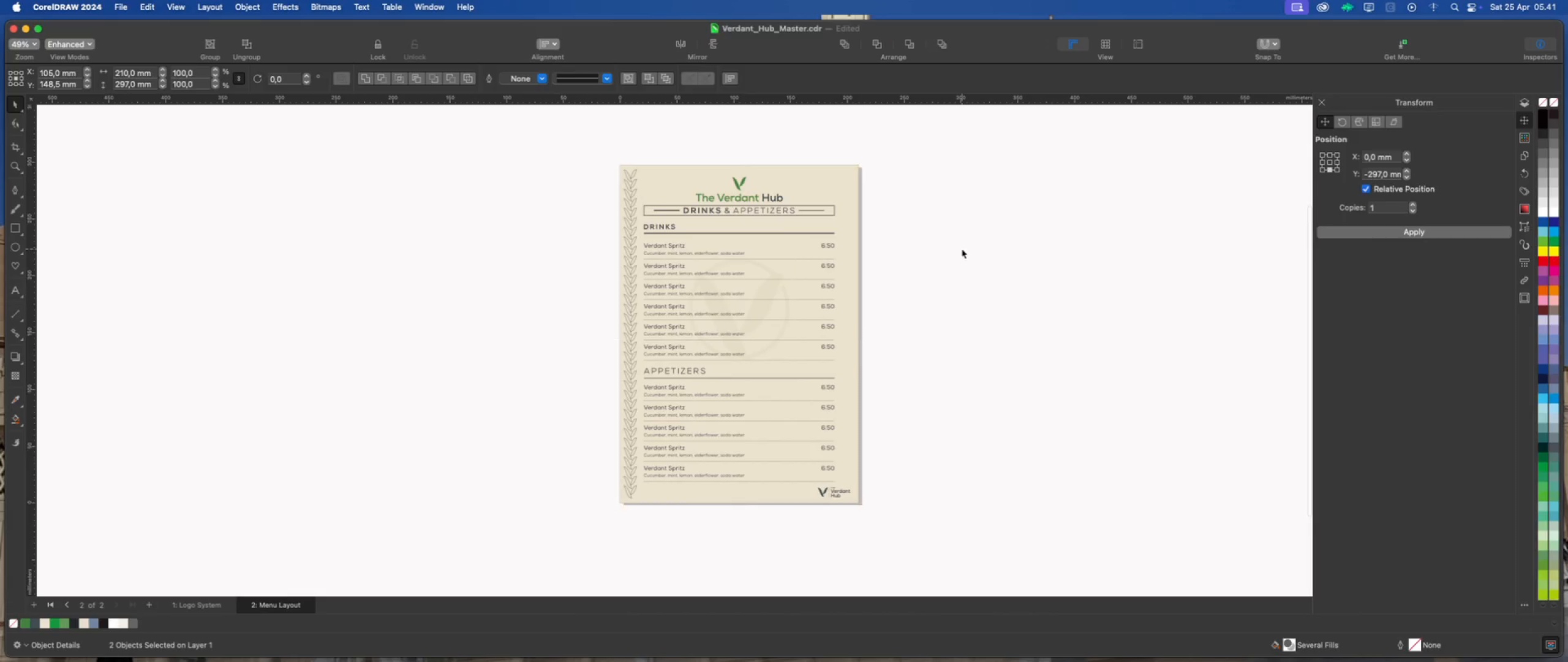 
left_click([962, 249])
 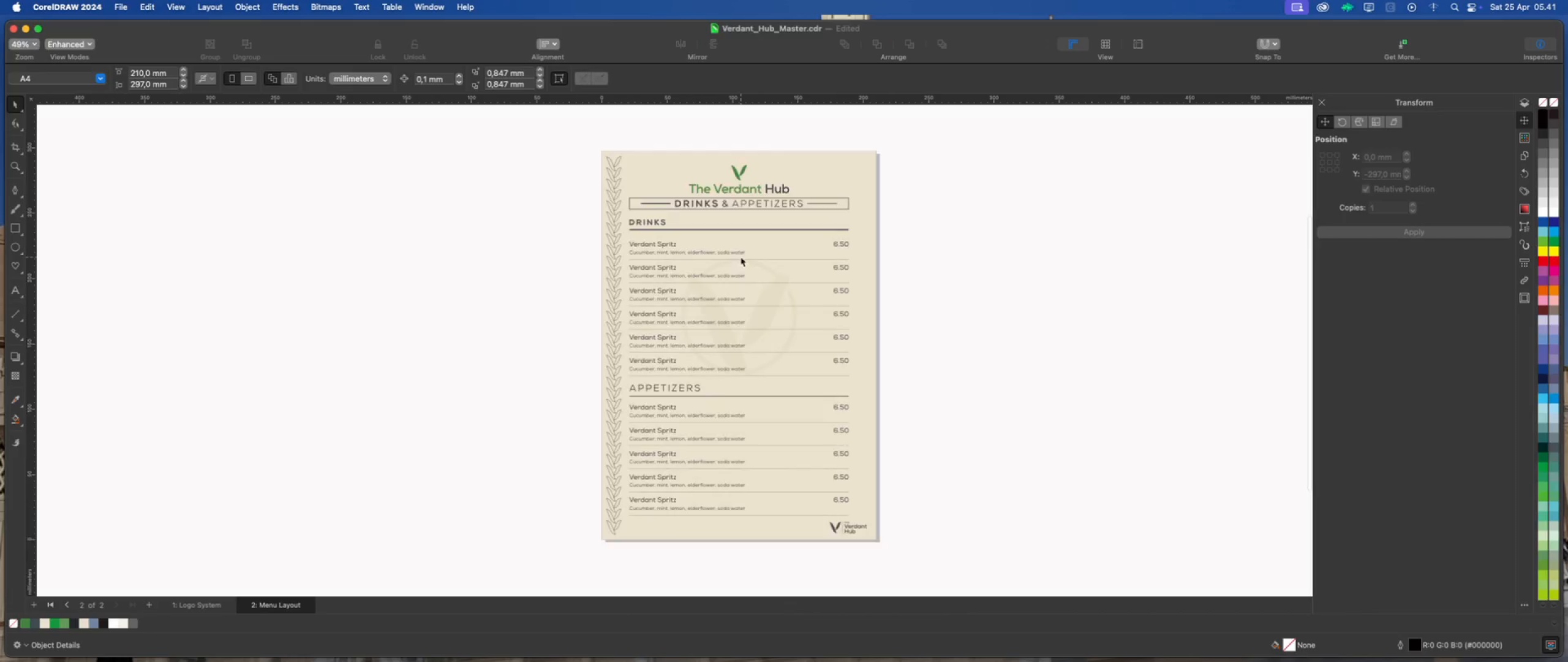 
scroll: coordinate [584, 285], scroll_direction: up, amount: 2.0
 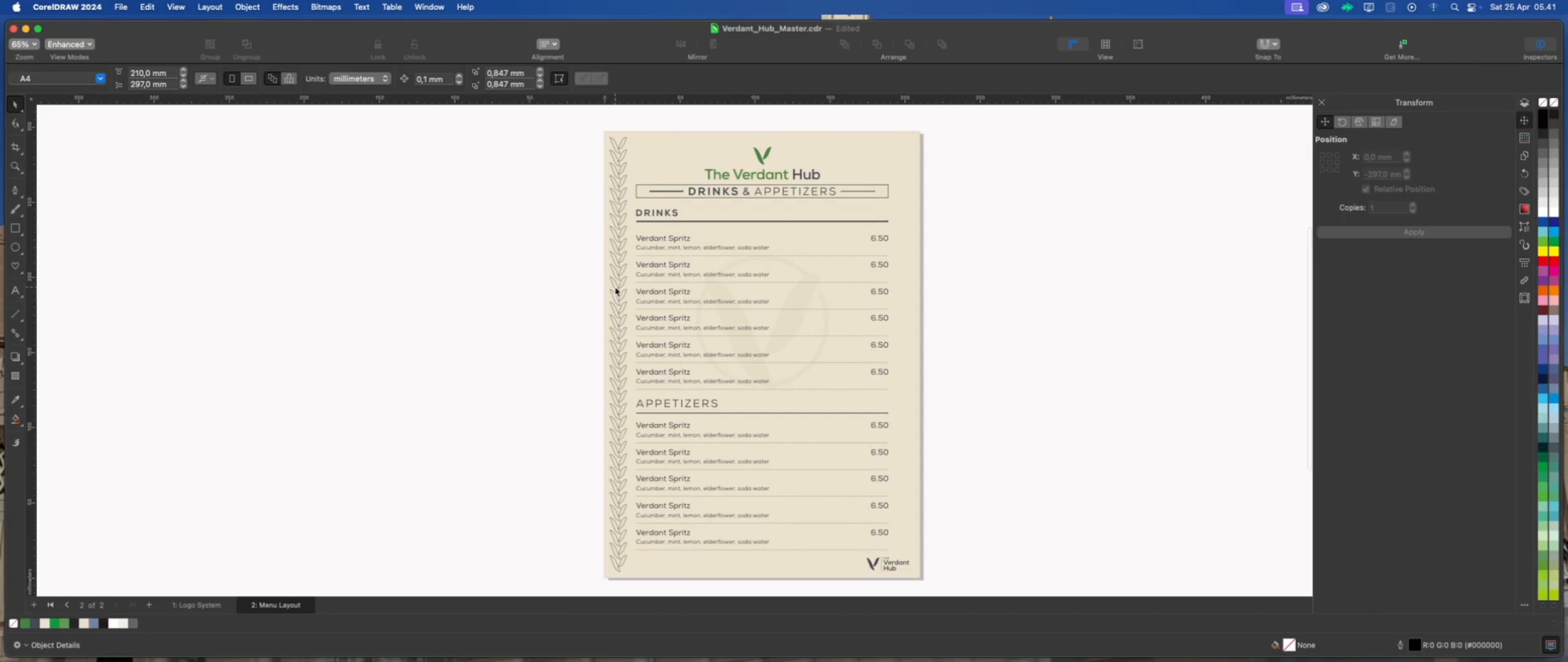 
left_click([615, 287])
 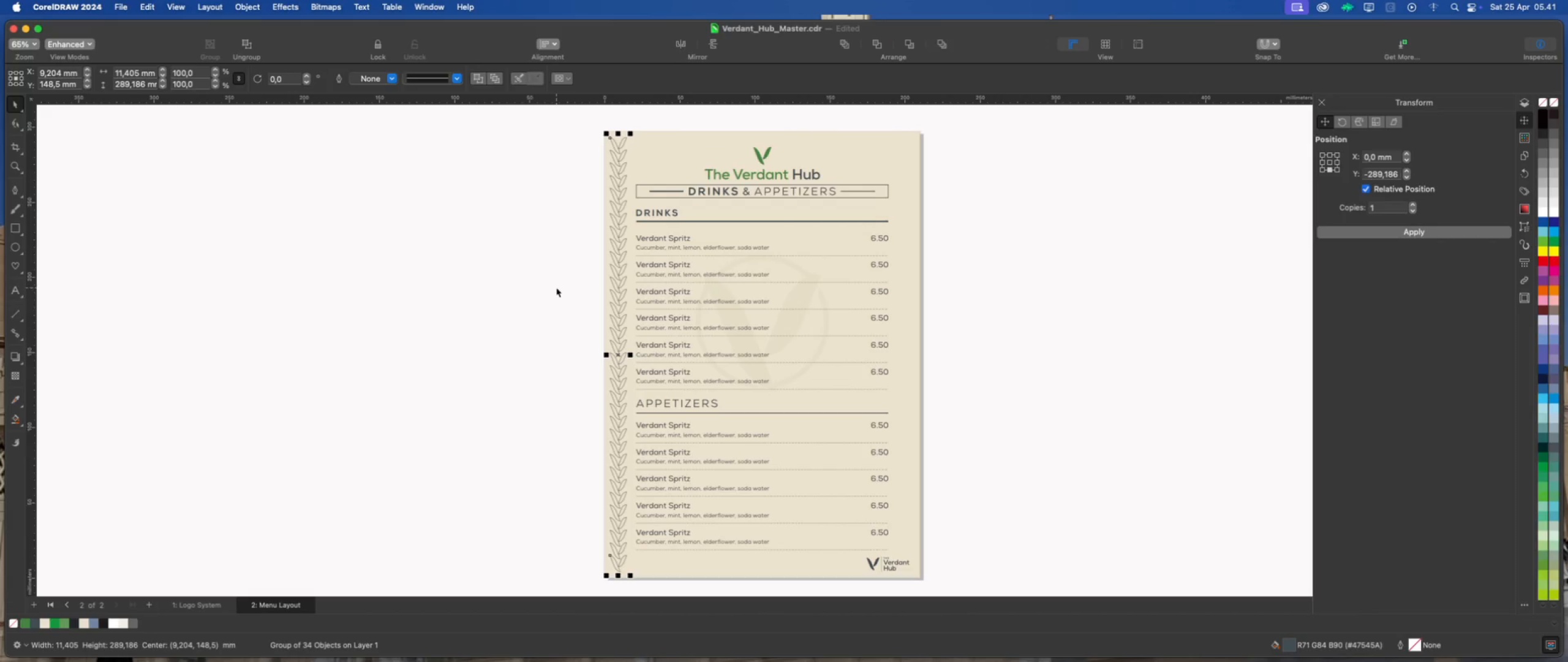 
key(ArrowLeft)
 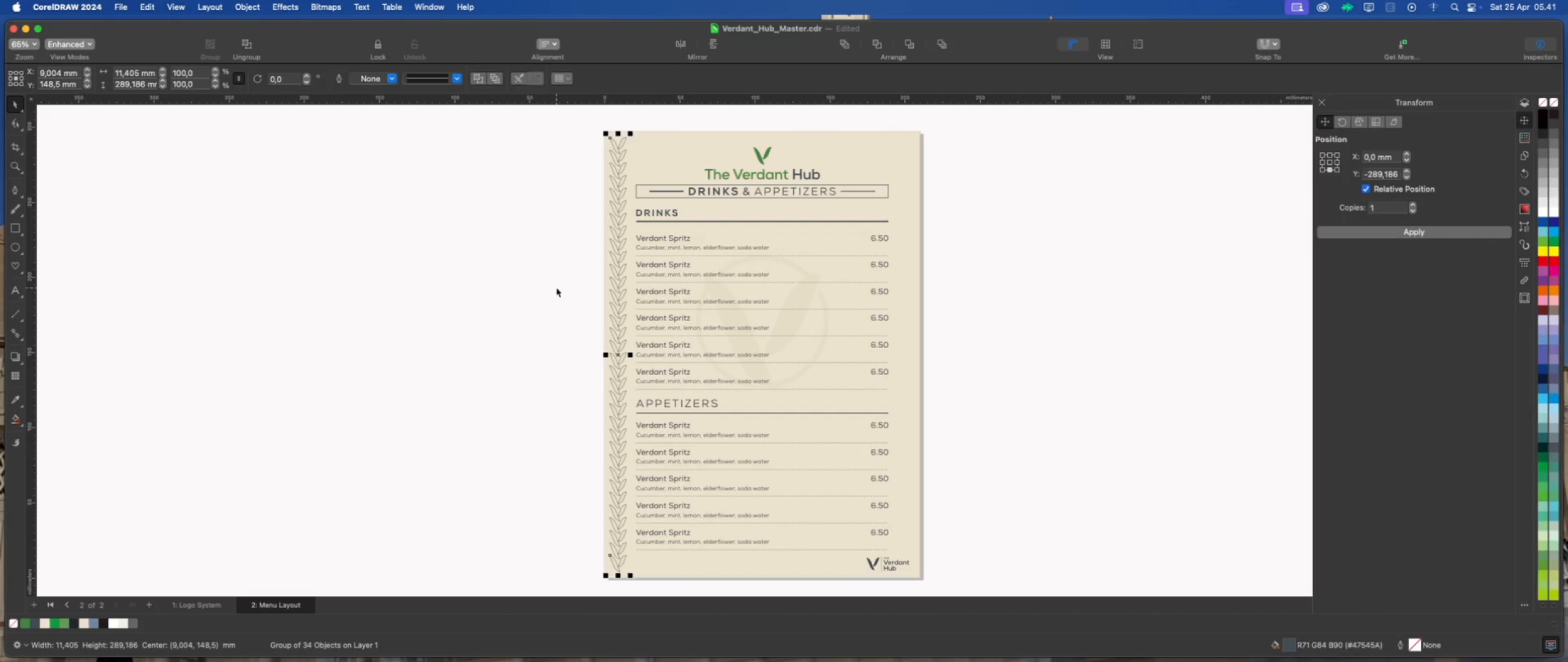 
key(ArrowLeft)
 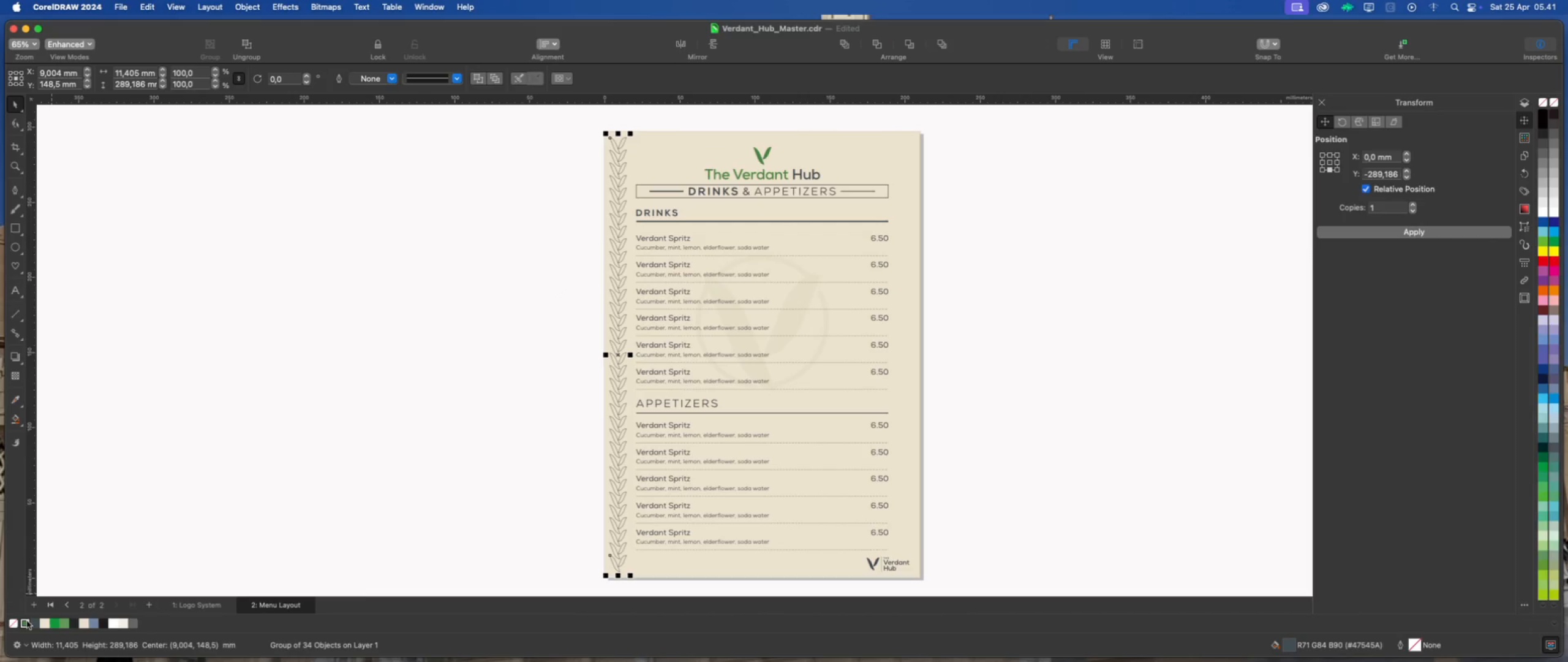 
left_click([26, 623])
 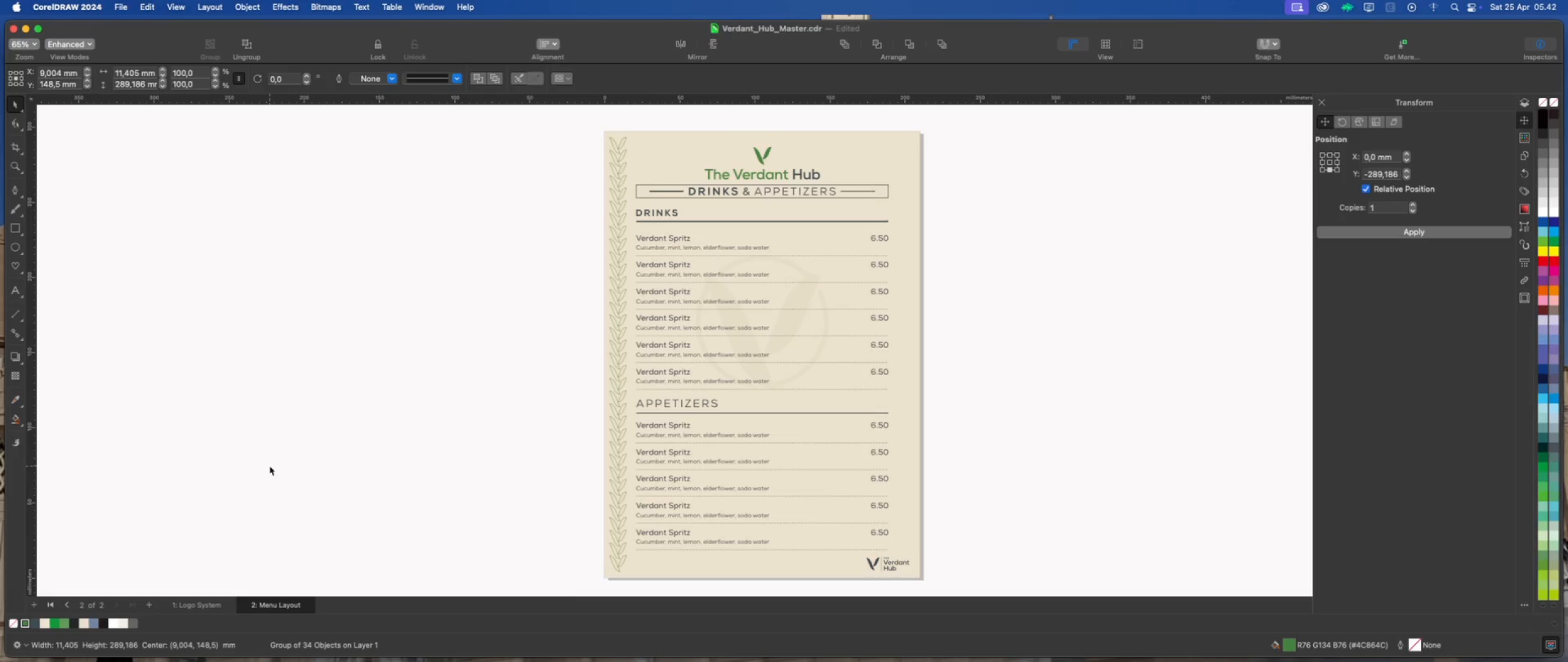 
left_click([270, 466])
 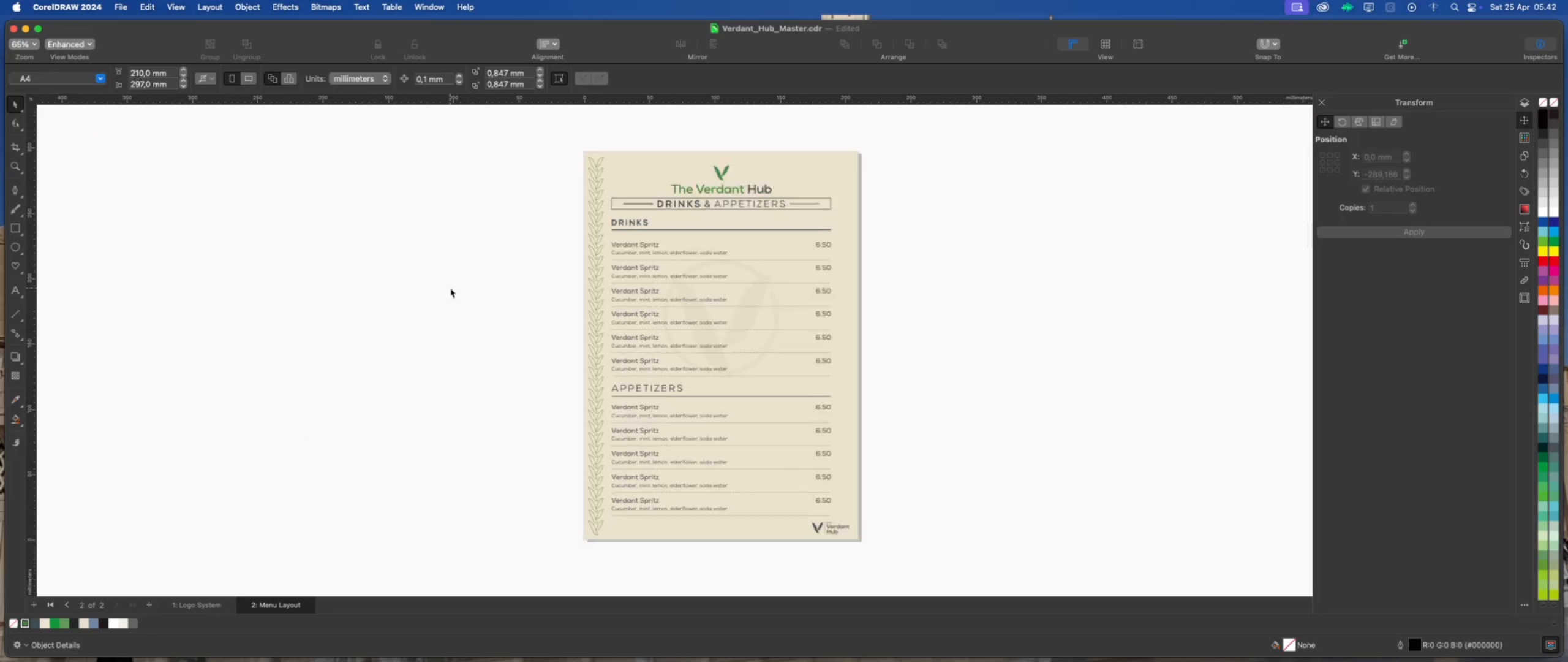 
scroll: coordinate [729, 292], scroll_direction: up, amount: 1.0
 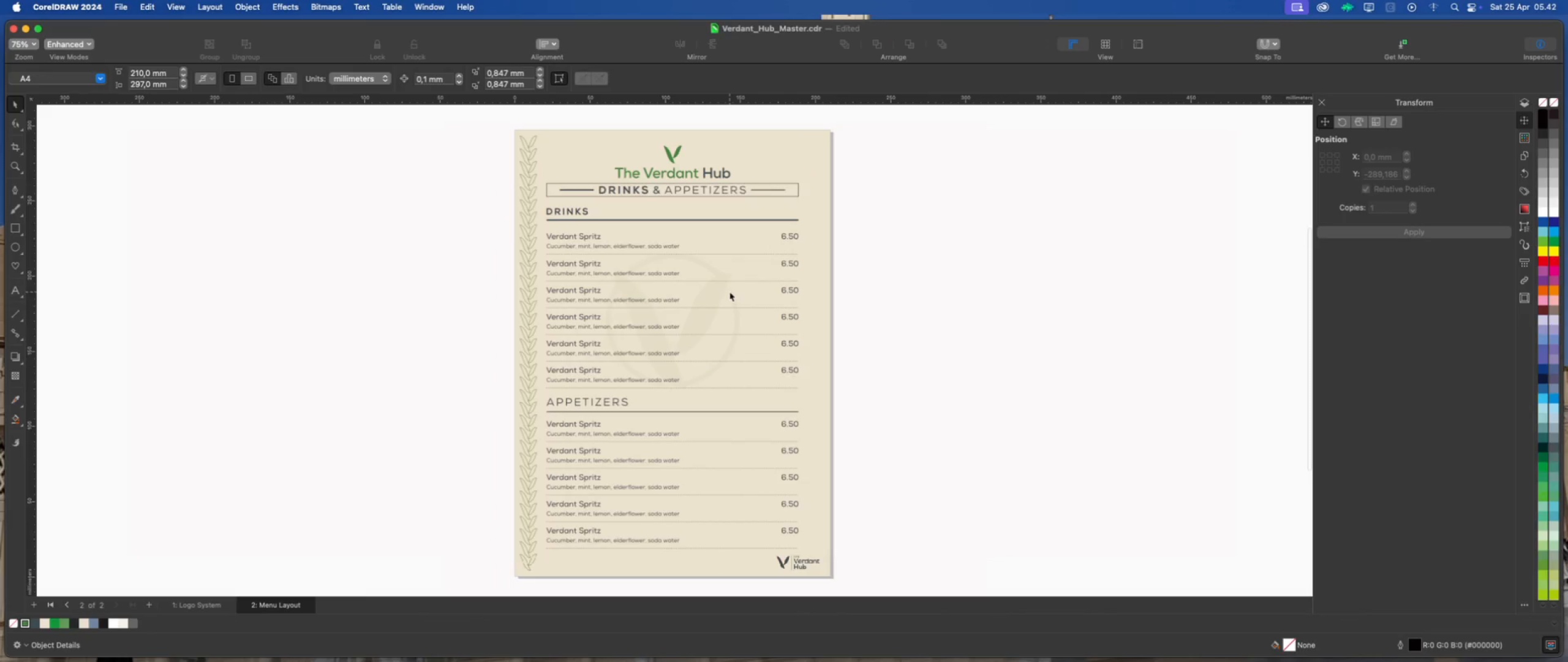 
scroll: coordinate [729, 292], scroll_direction: down, amount: 1.0
 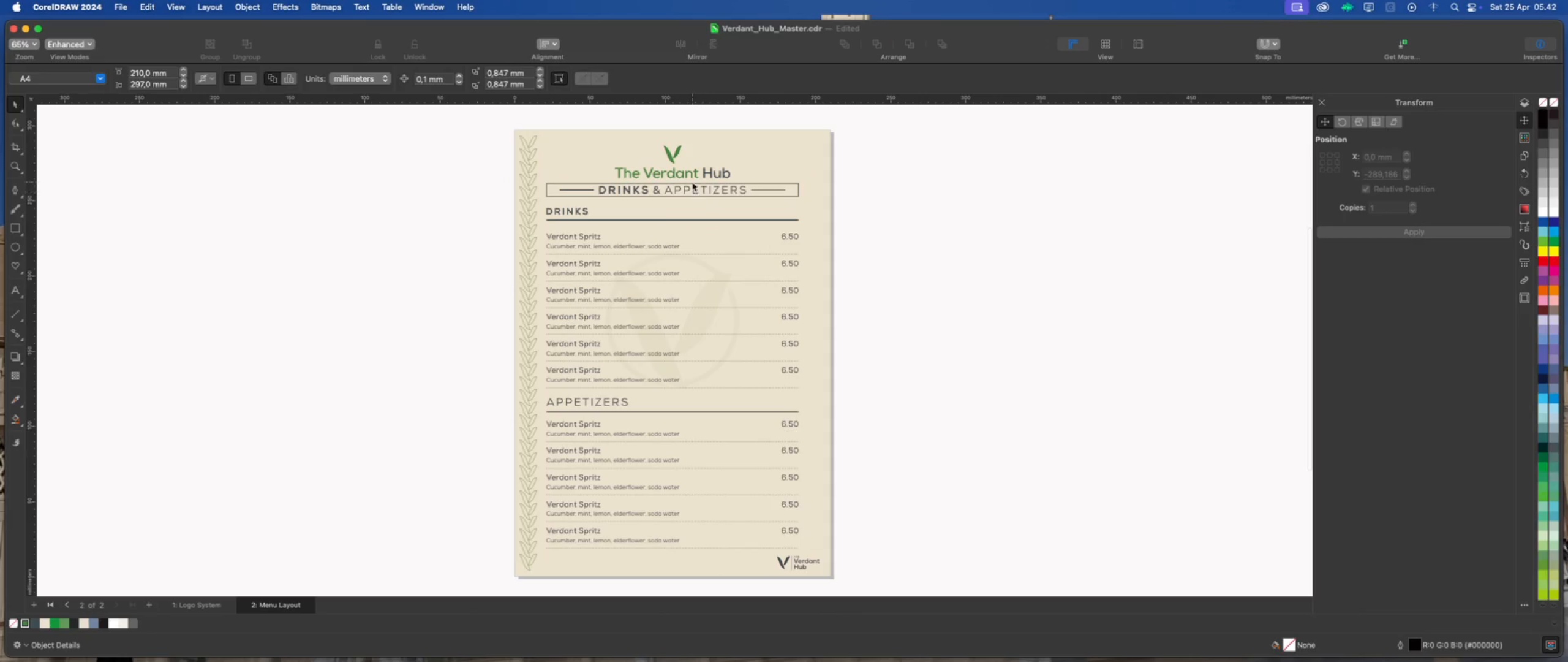 
scroll: coordinate [692, 181], scroll_direction: up, amount: 2.0
 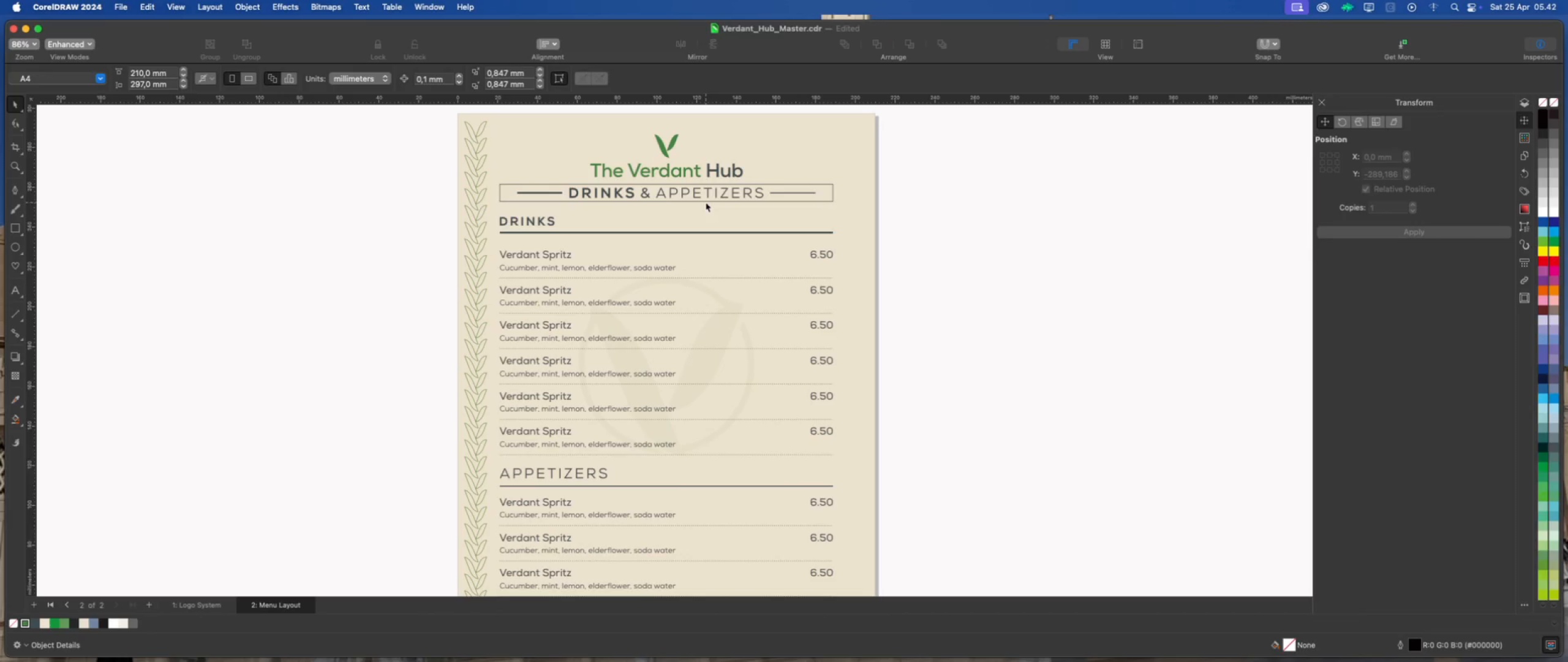 
left_click([709, 201])
 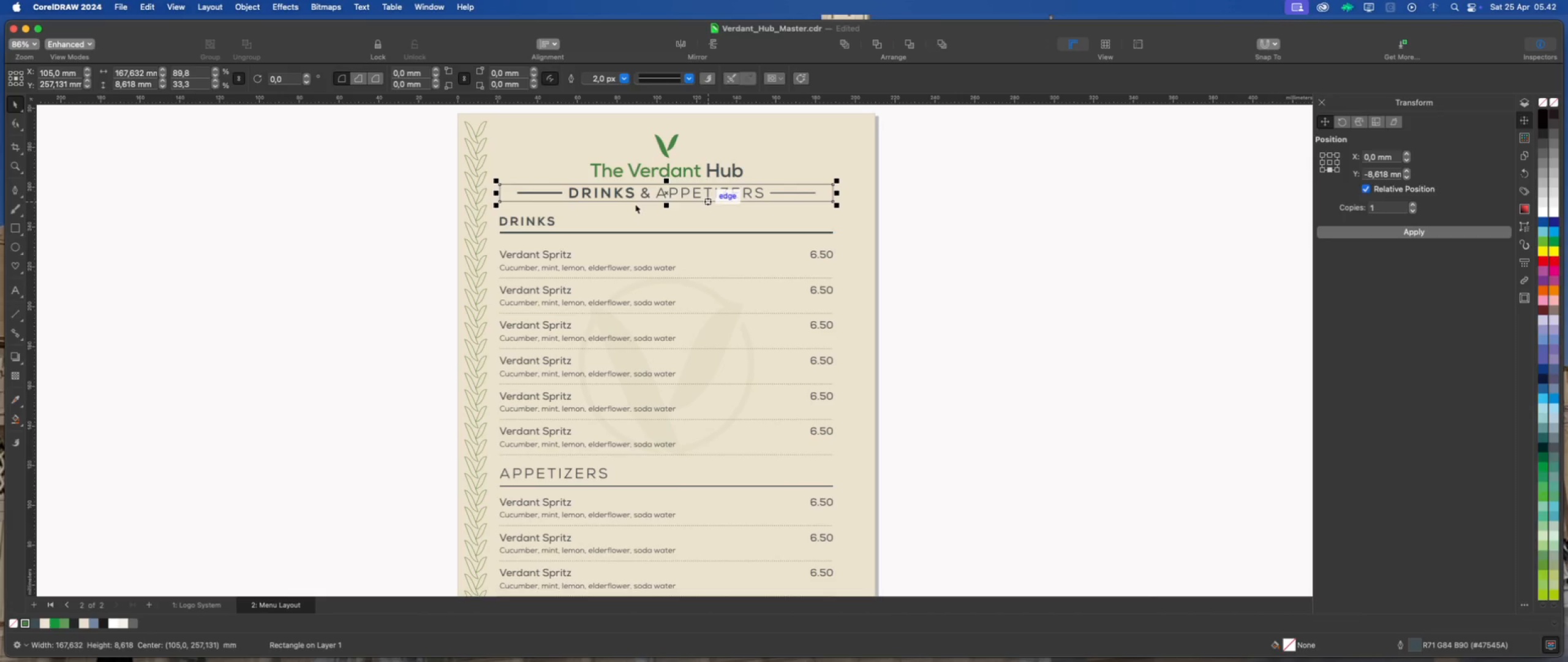 
scroll: coordinate [635, 204], scroll_direction: down, amount: 4.0
 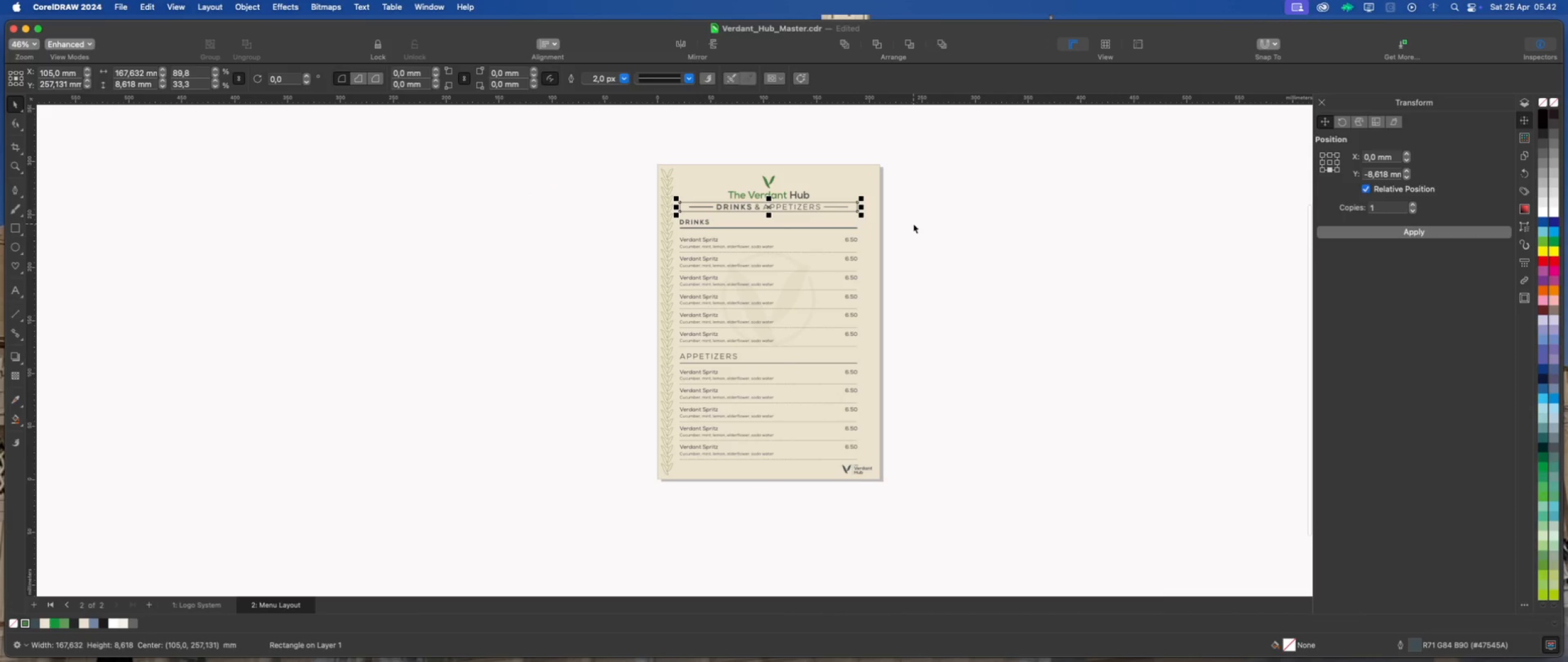 
key(Delete)
 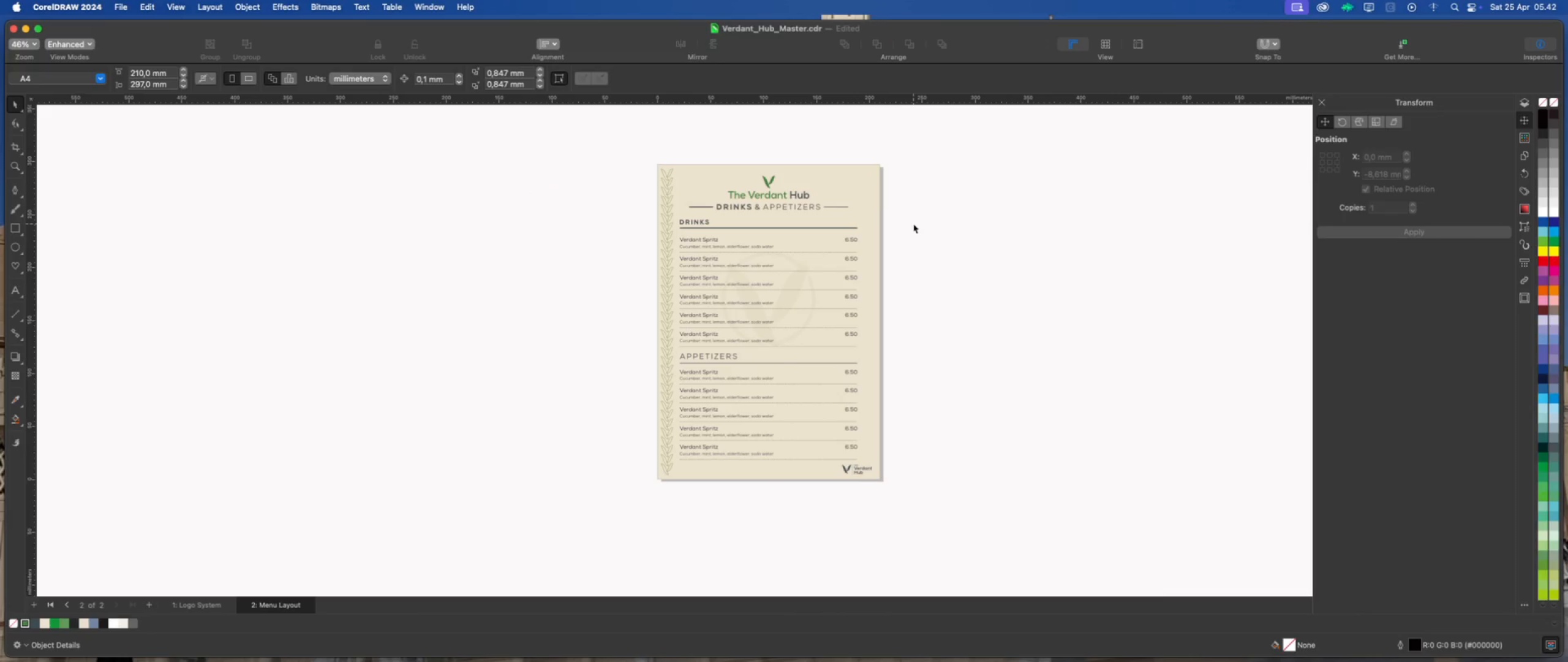 
left_click([913, 224])
 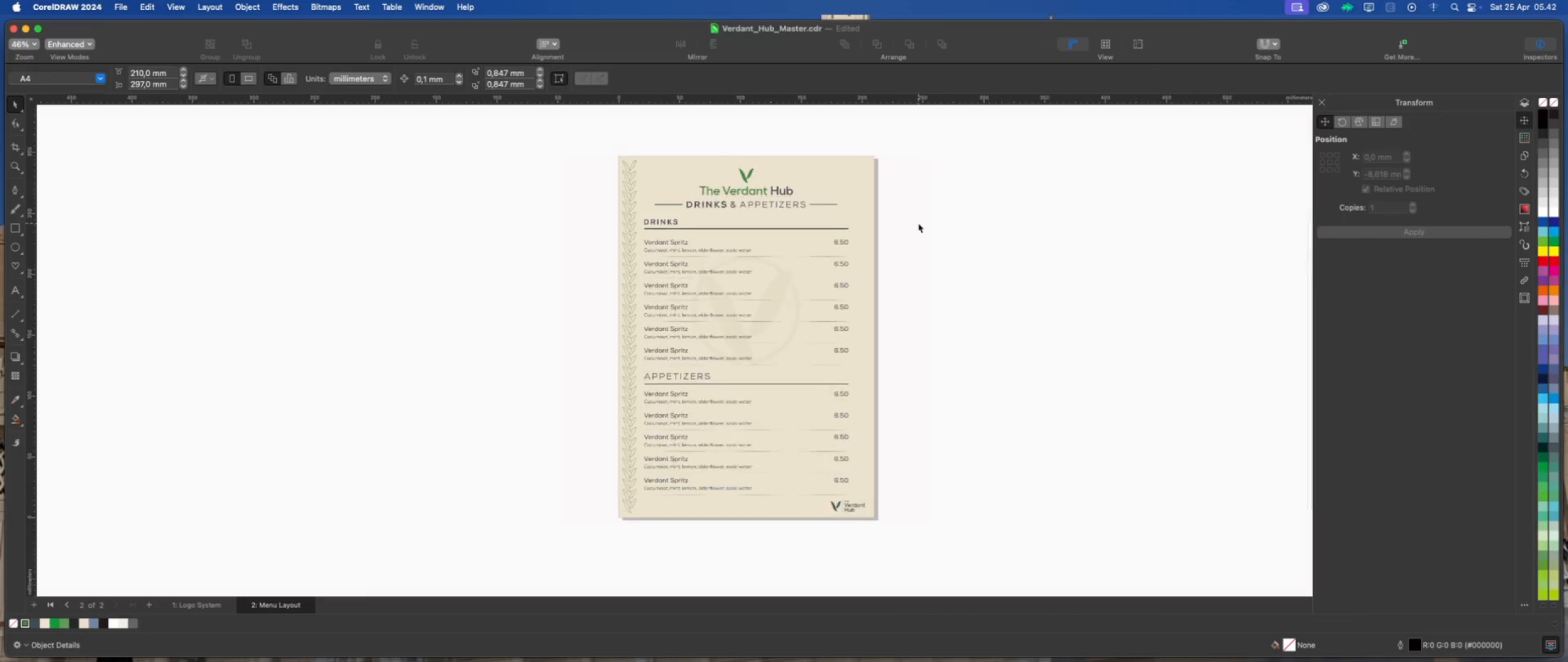 
scroll: coordinate [715, 192], scroll_direction: up, amount: 4.0
 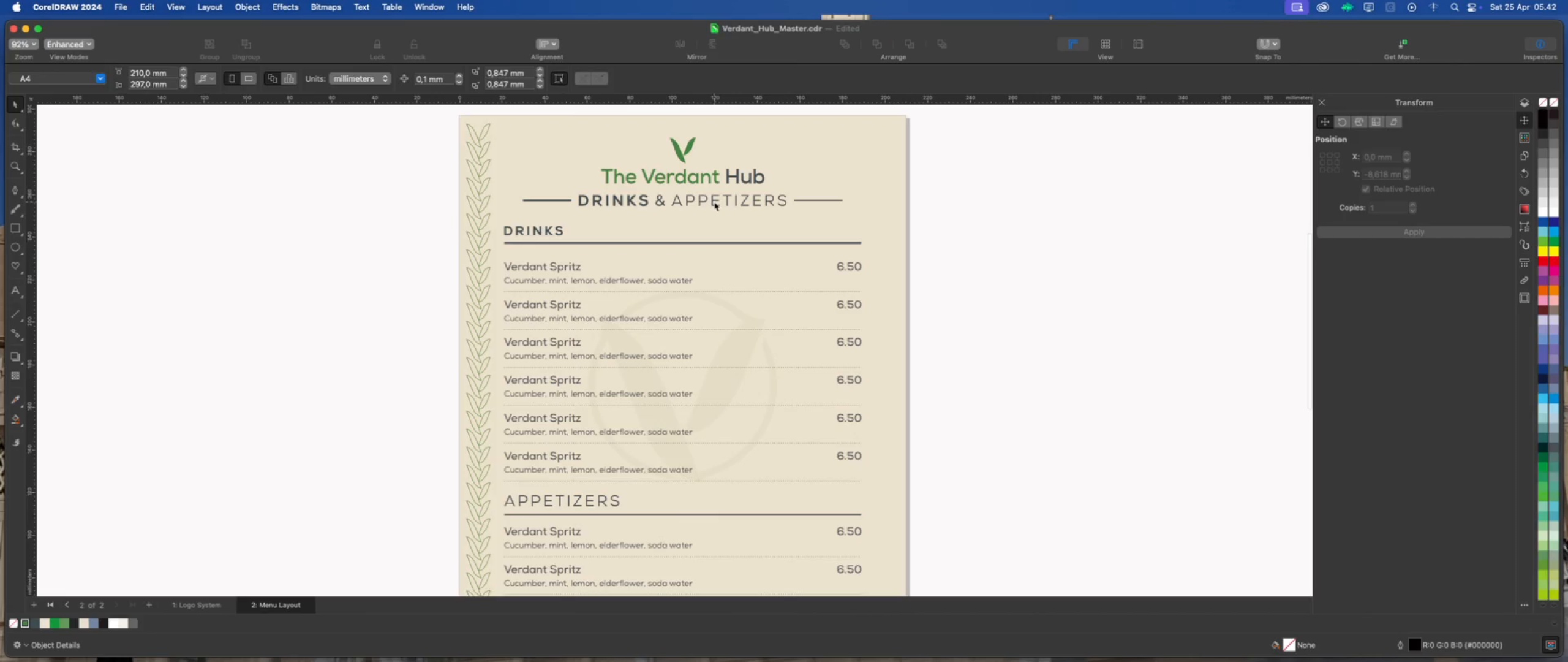 
left_click([714, 202])
 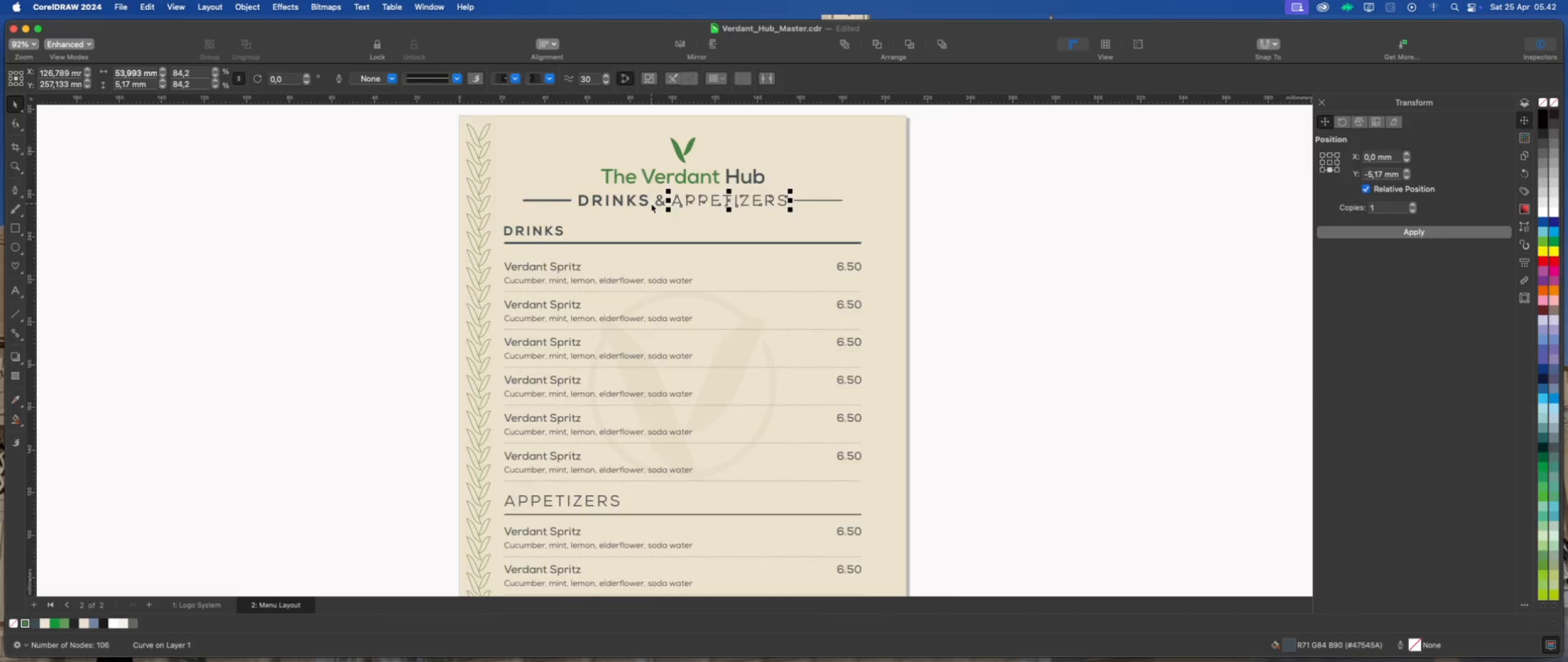 
scroll: coordinate [651, 204], scroll_direction: up, amount: 1.0
 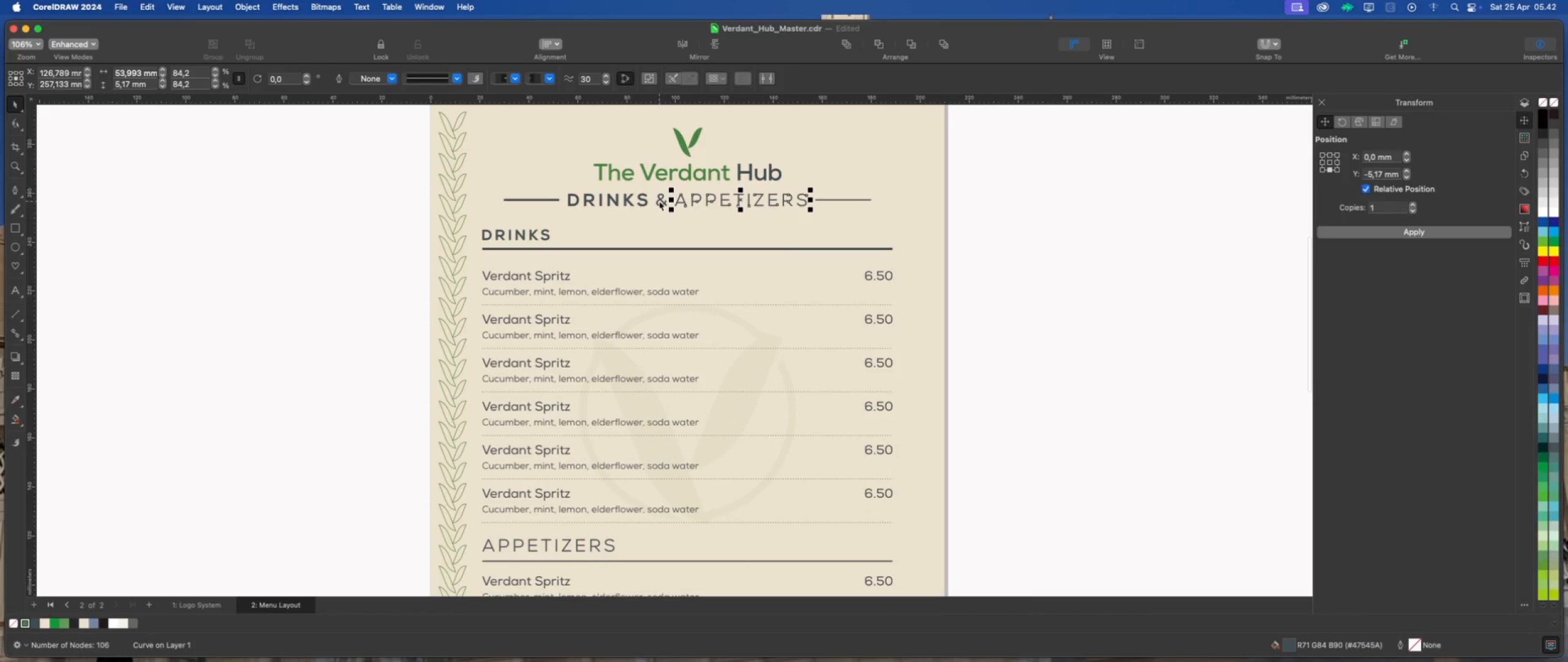 
hold_key(key=ShiftLeft, duration=2.08)
left_click([660, 201])
 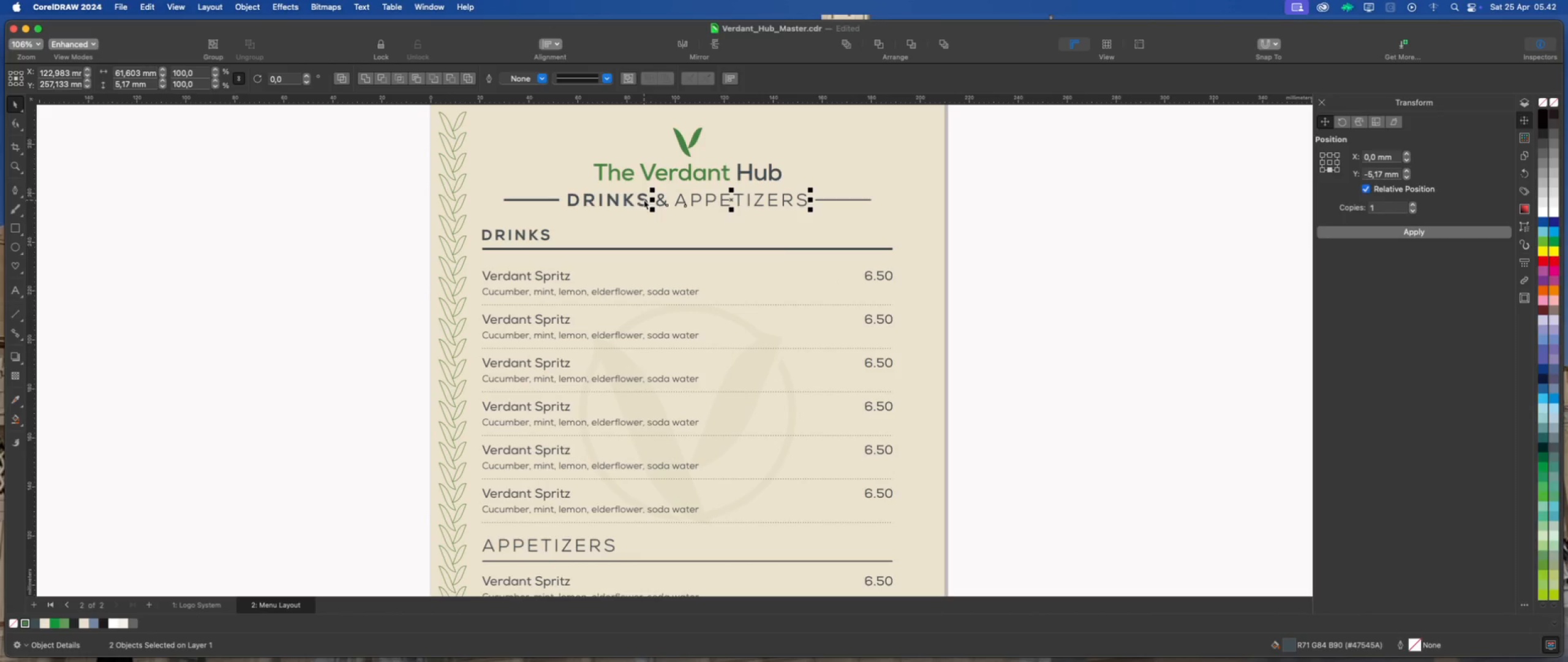 
left_click([644, 200])
 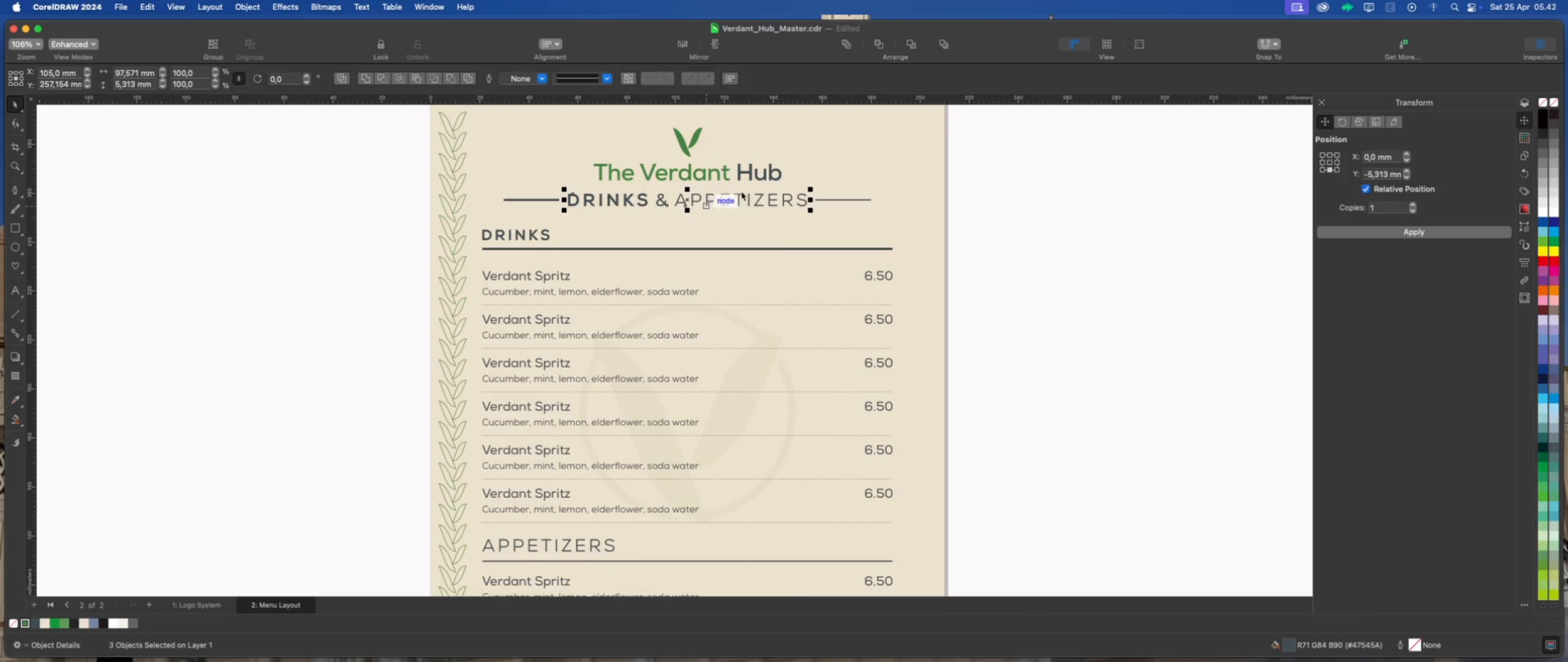 
scroll: coordinate [741, 191], scroll_direction: up, amount: 4.0
 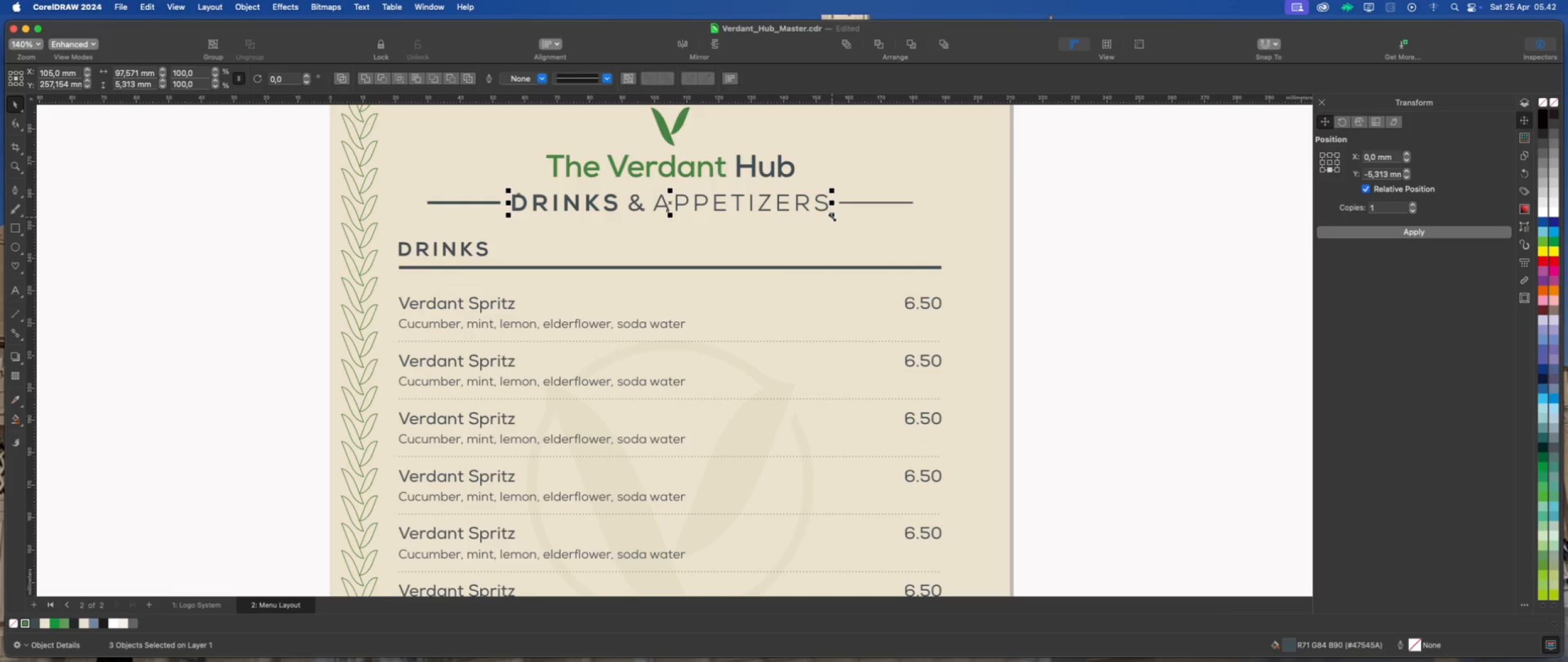 
left_click_drag(start_coordinate=[832, 217], to_coordinate=[866, 233])
 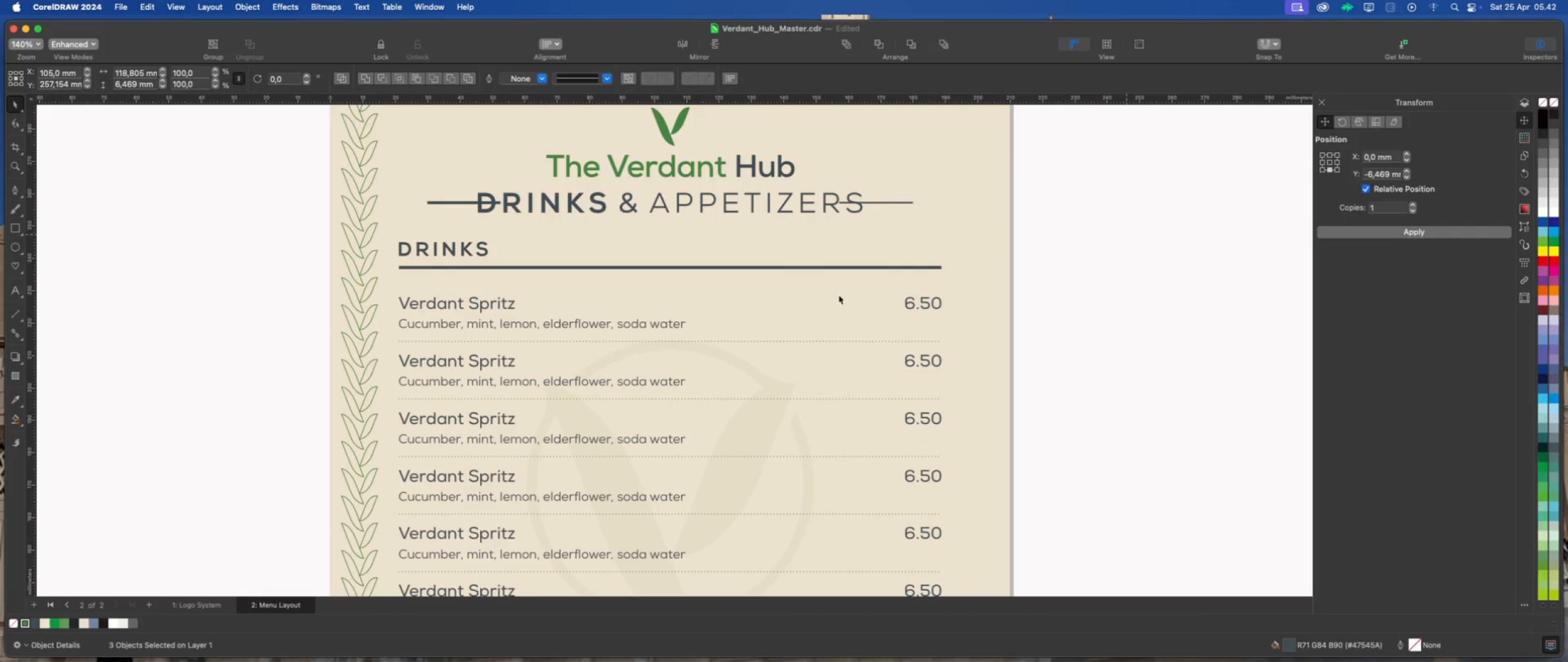 
hold_key(key=ShiftLeft, duration=1.93)
 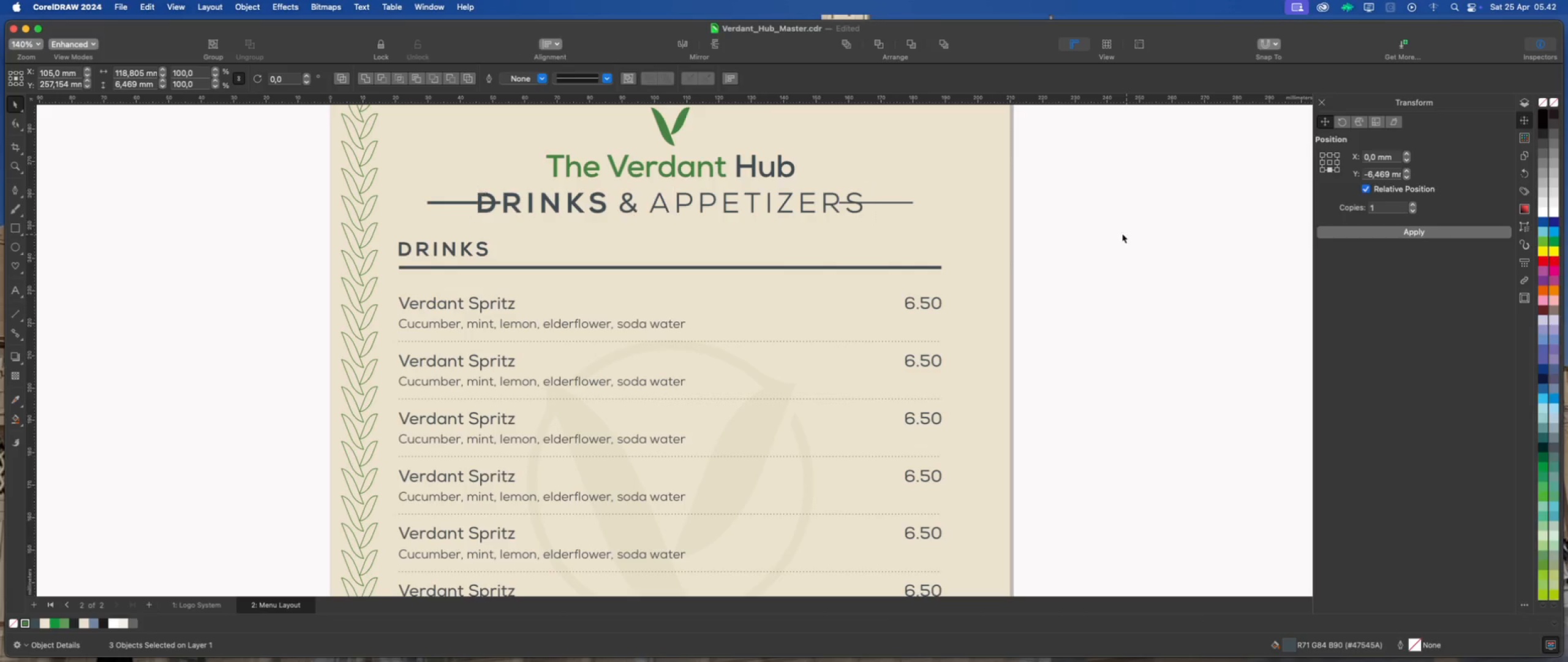 
left_click([1126, 234])
 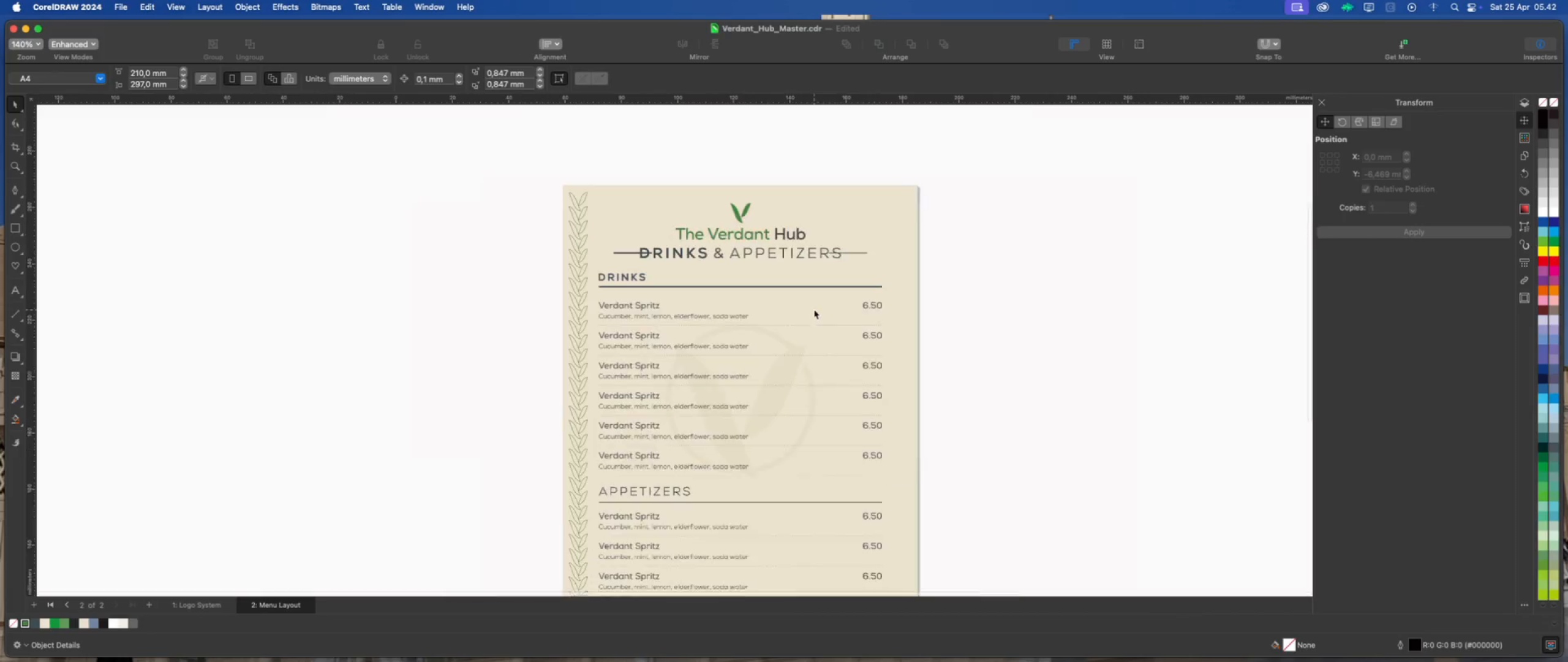 
scroll: coordinate [816, 241], scroll_direction: up, amount: 2.0
 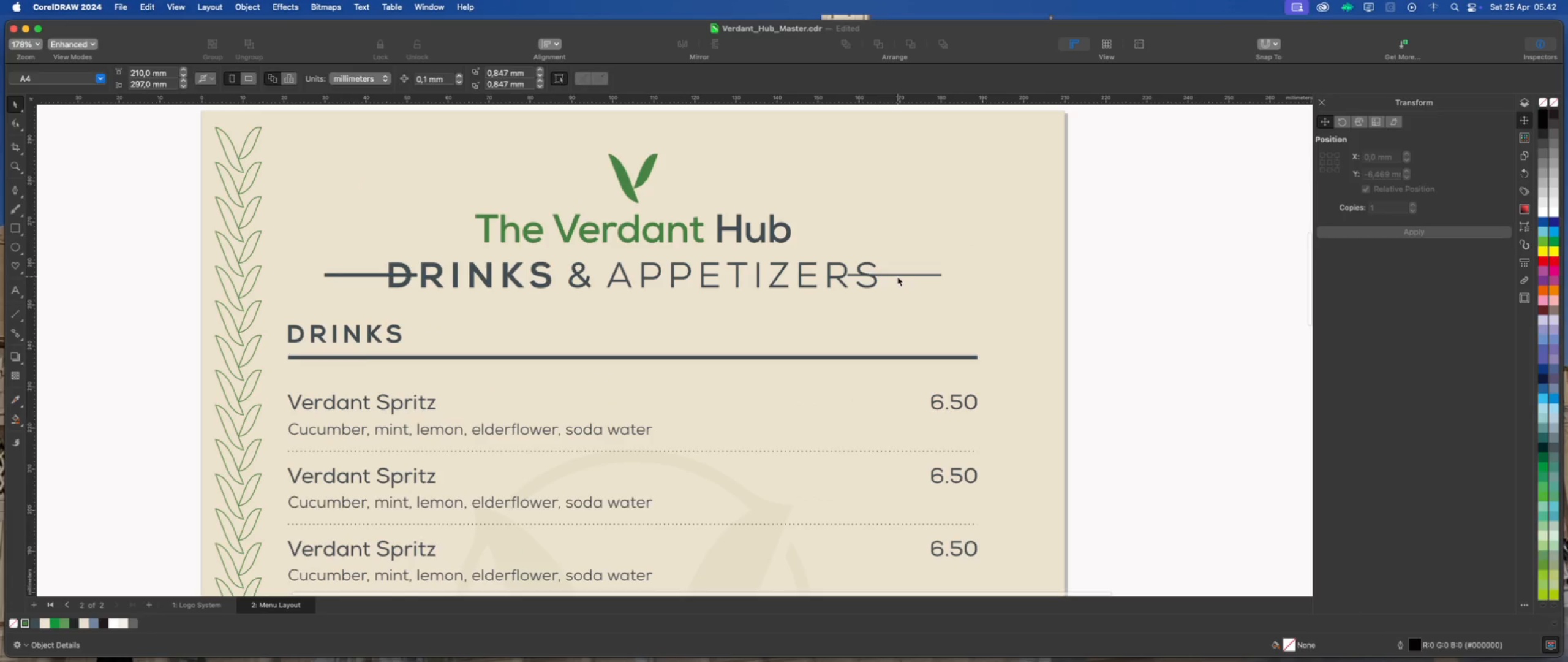 
left_click([897, 276])
 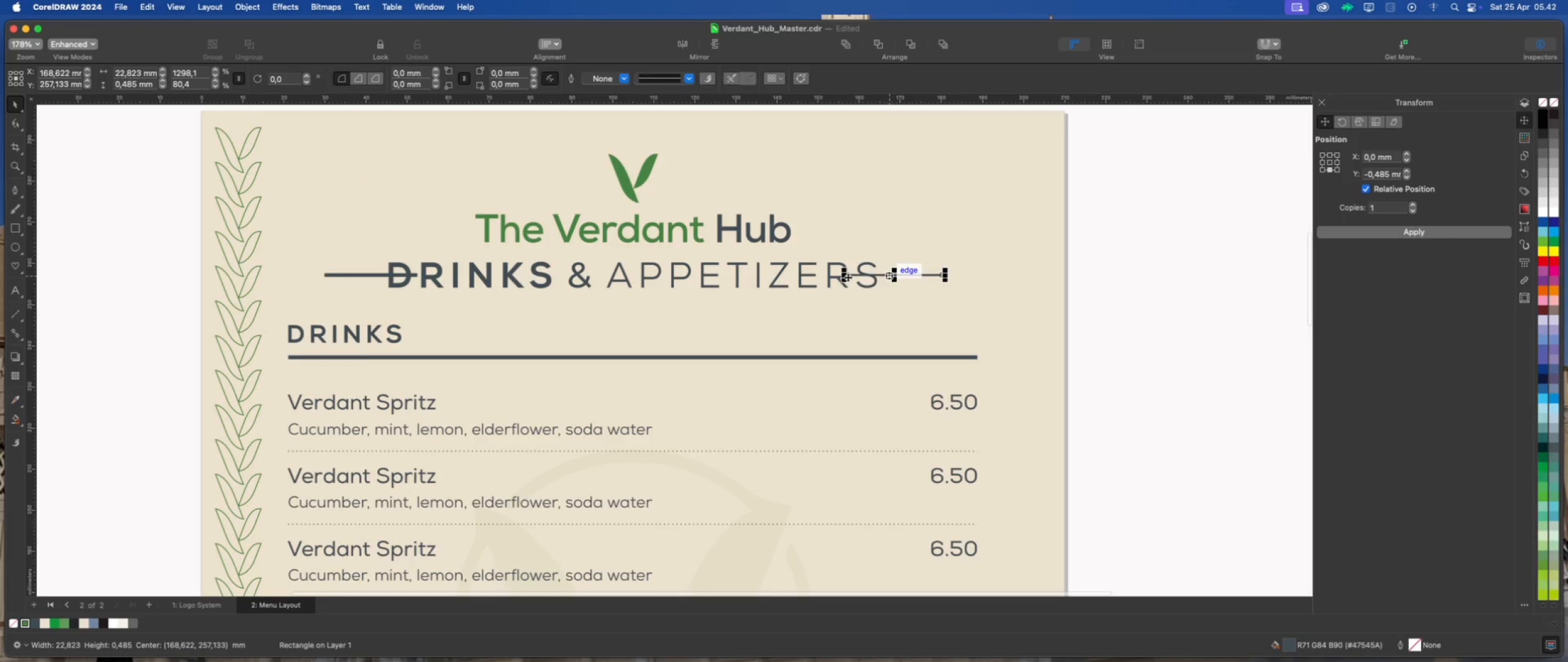 
scroll: coordinate [850, 277], scroll_direction: up, amount: 2.0
 